 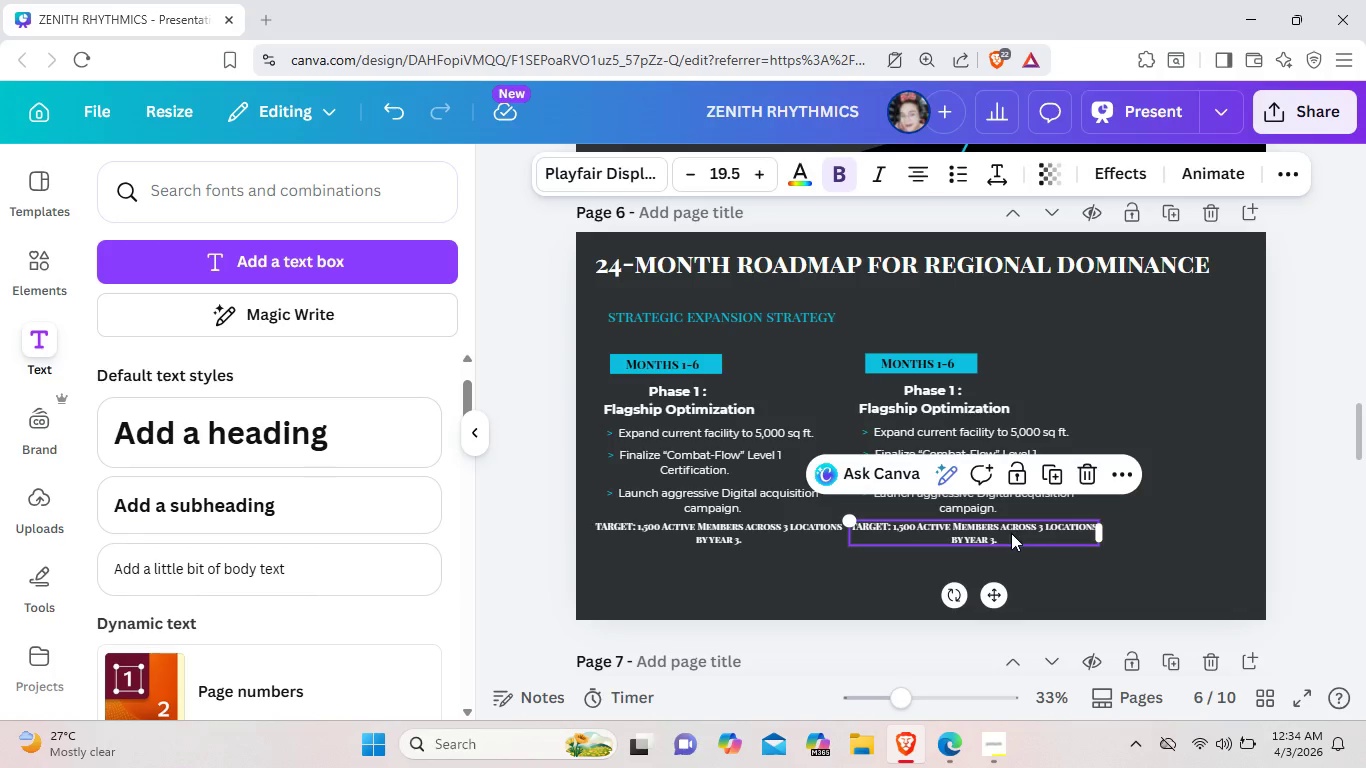 
double_click([1010, 541])
 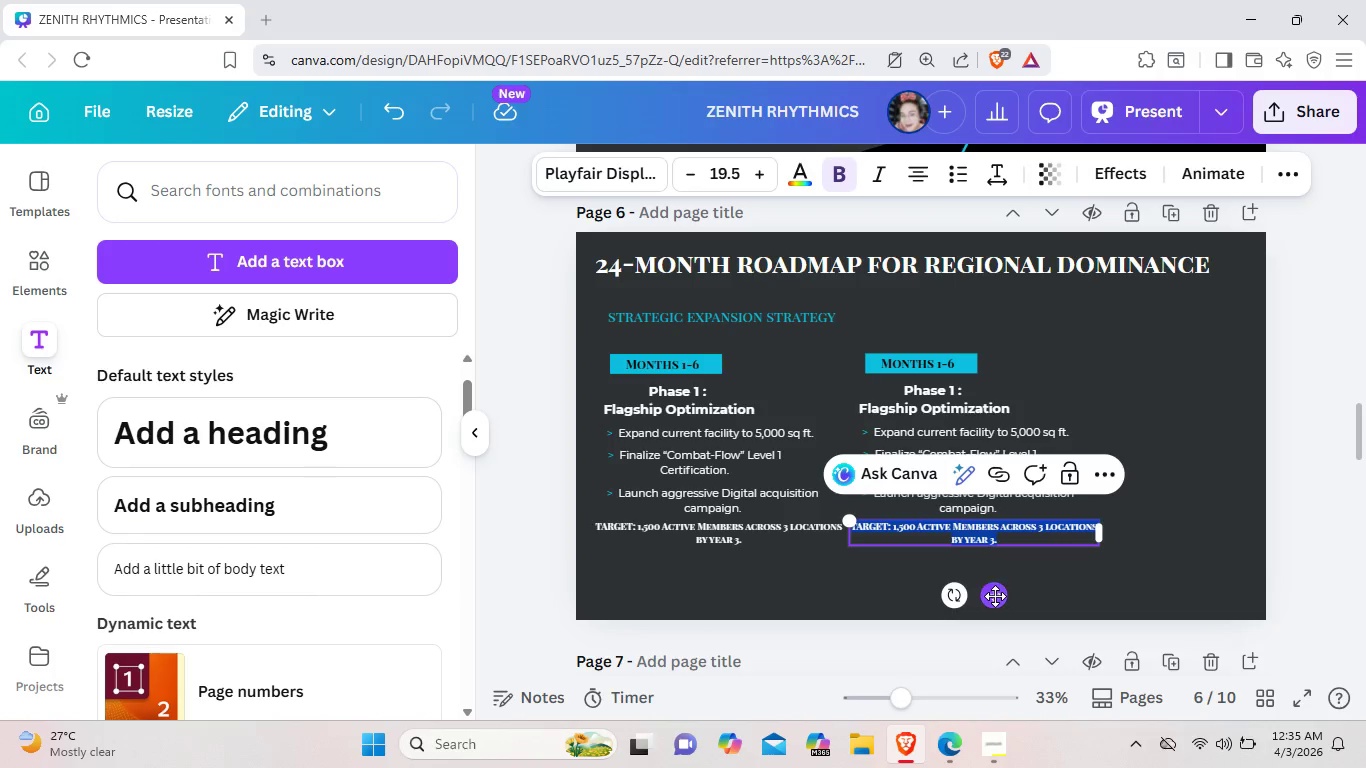 
wait(5.62)
 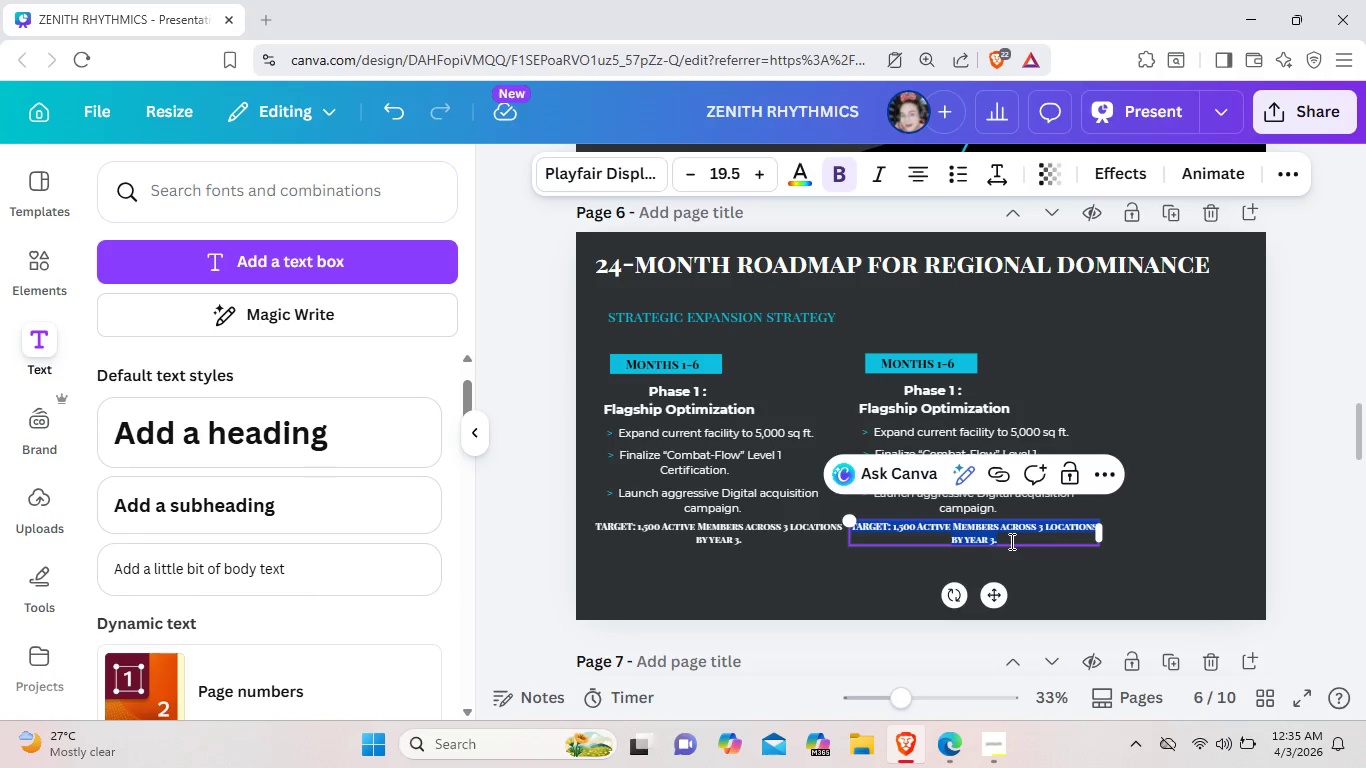 
key(Backspace)
 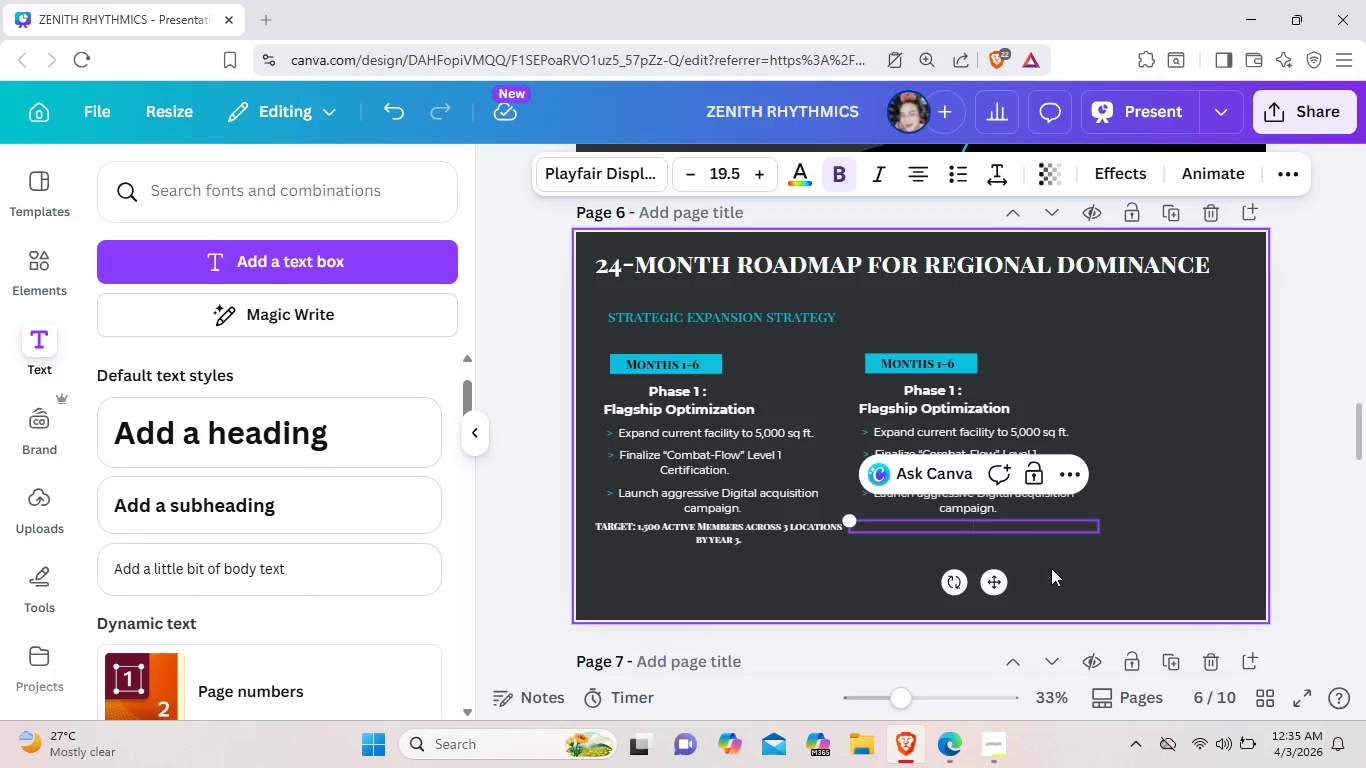 
left_click([1051, 568])
 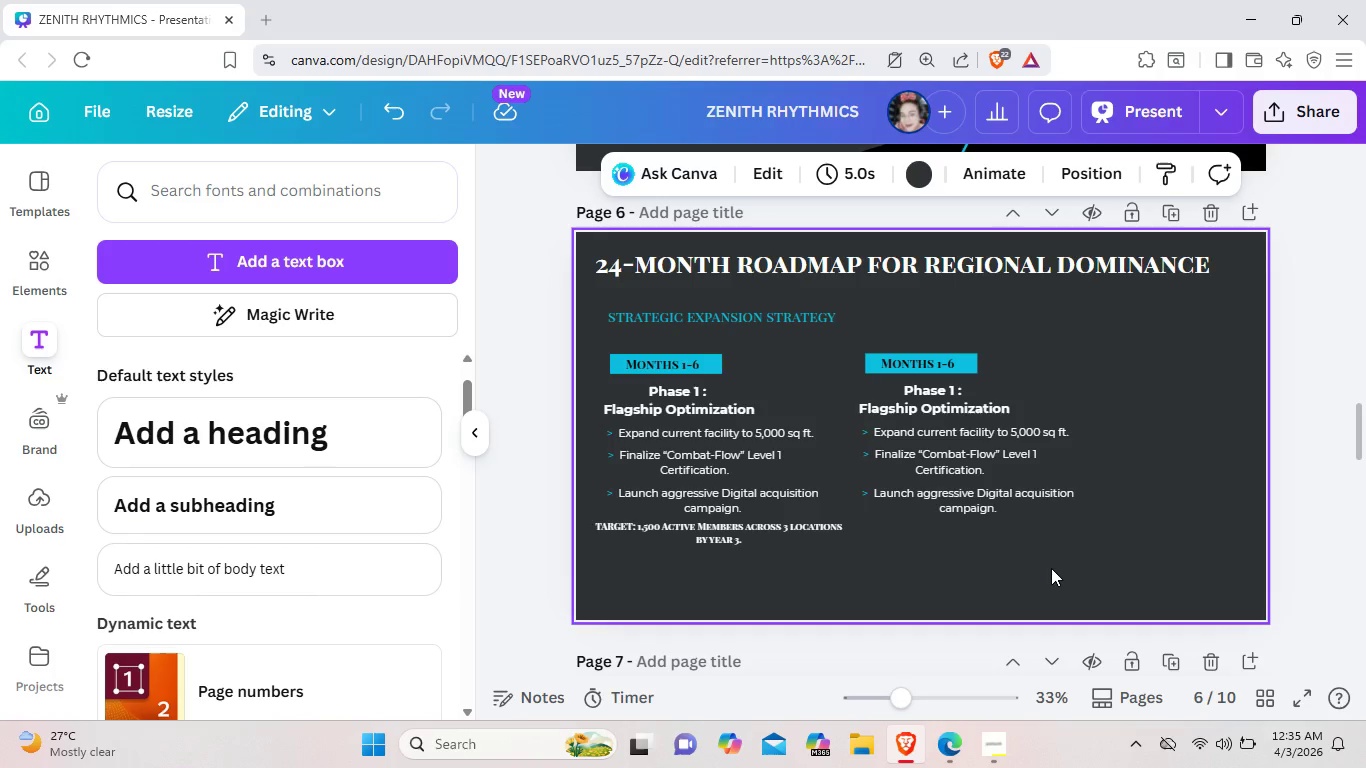 
wait(10.67)
 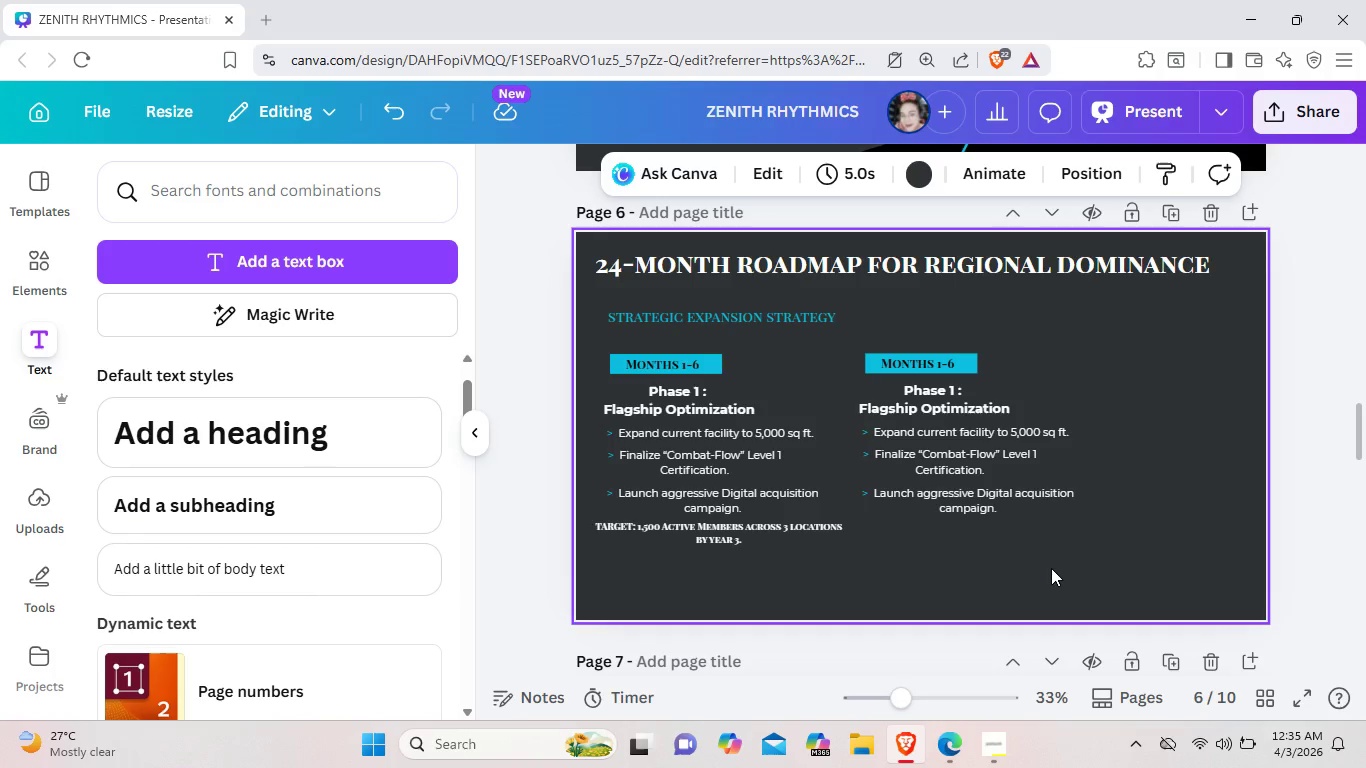 
left_click([824, 537])
 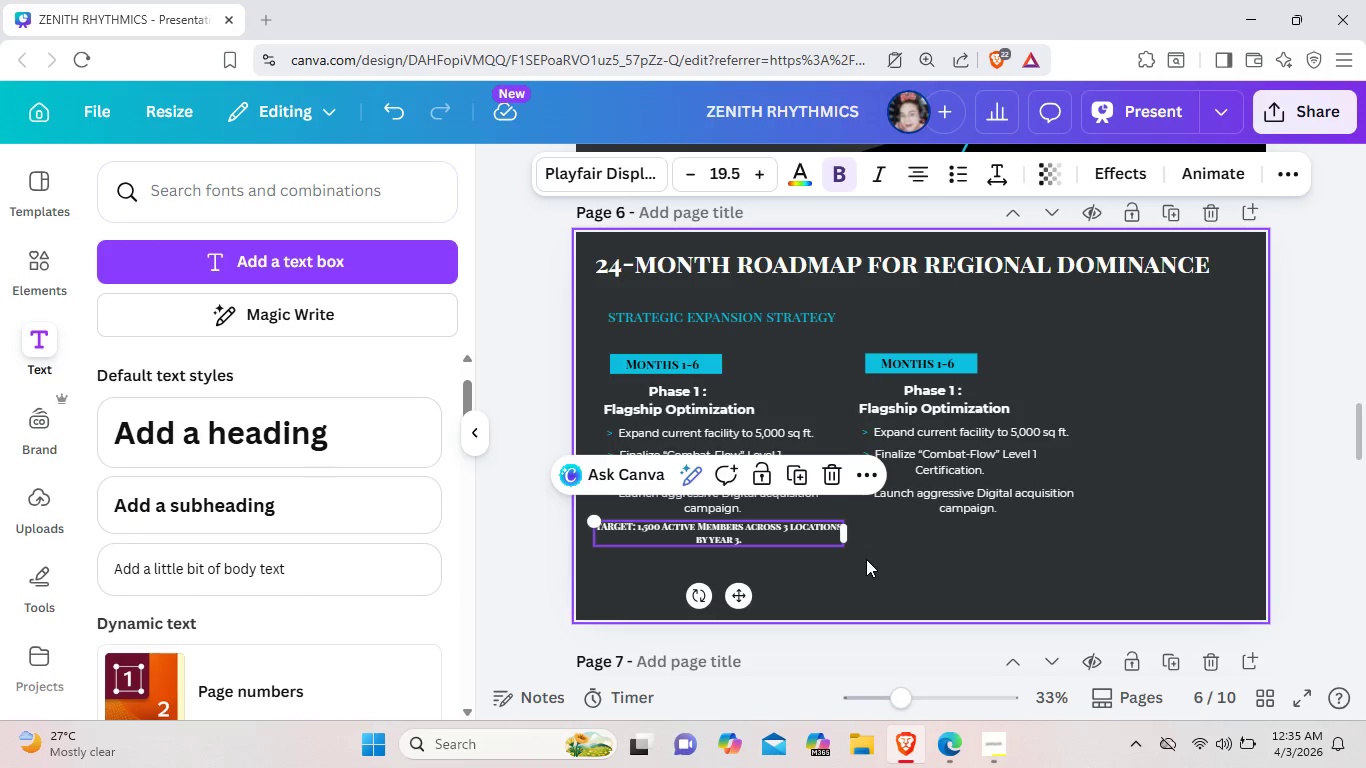 
left_click([866, 559])
 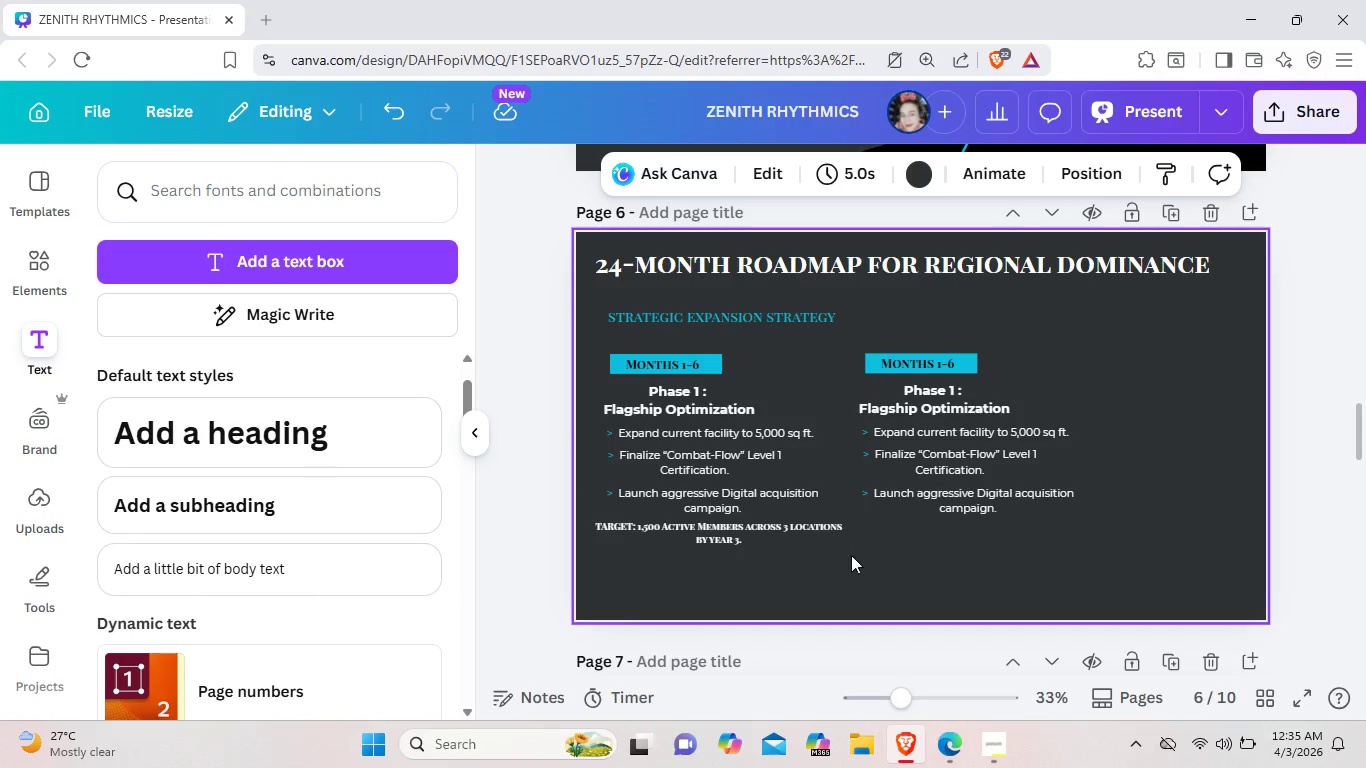 
left_click_drag(start_coordinate=[866, 559], to_coordinate=[651, 355])
 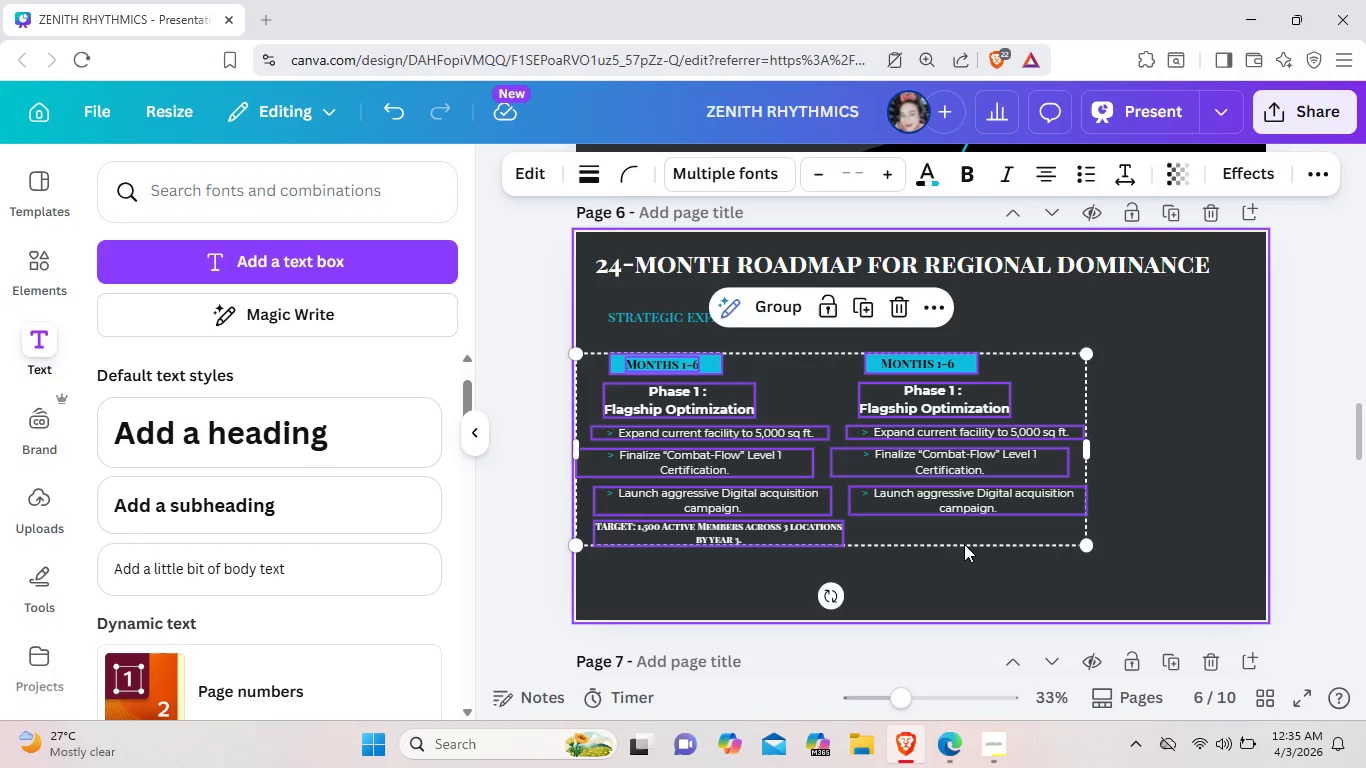 
left_click([964, 544])
 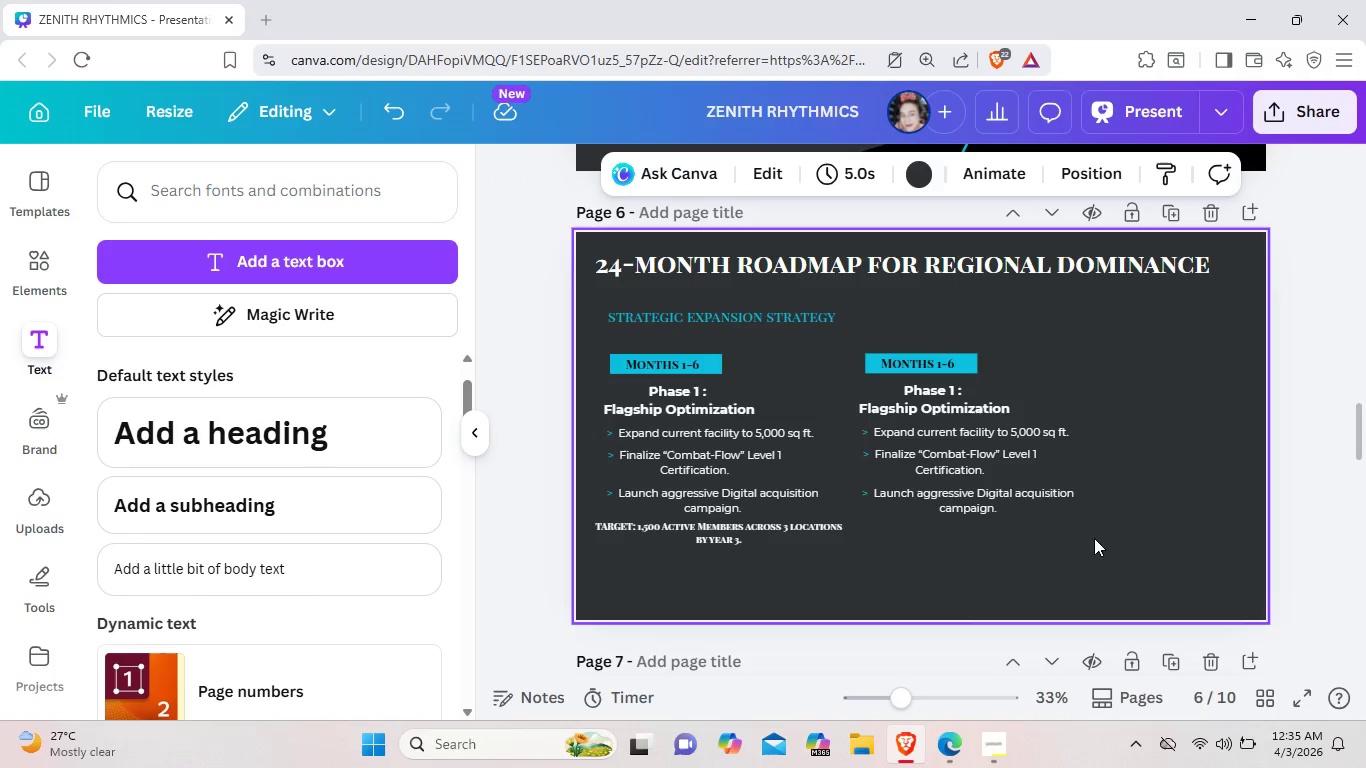 
left_click_drag(start_coordinate=[1094, 539], to_coordinate=[889, 344])
 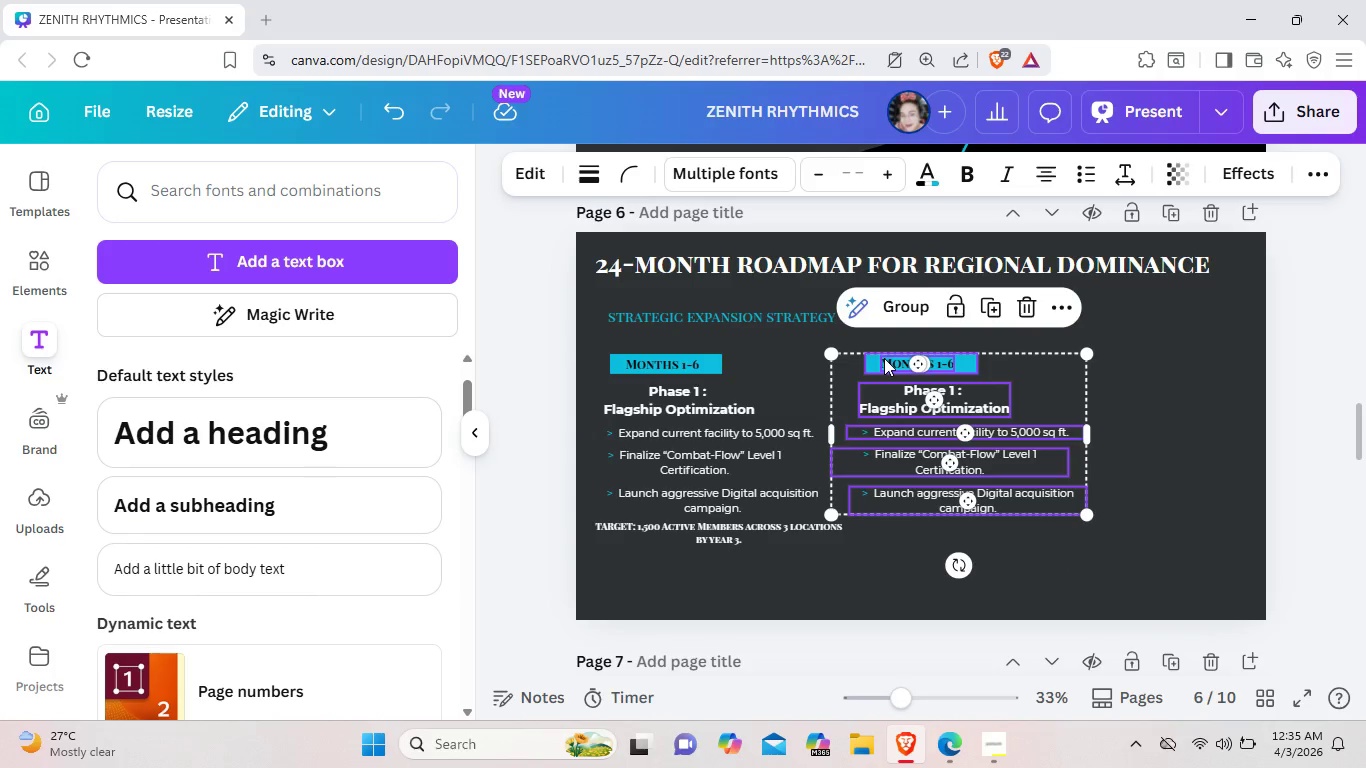 
left_click_drag(start_coordinate=[884, 358], to_coordinate=[916, 308])
 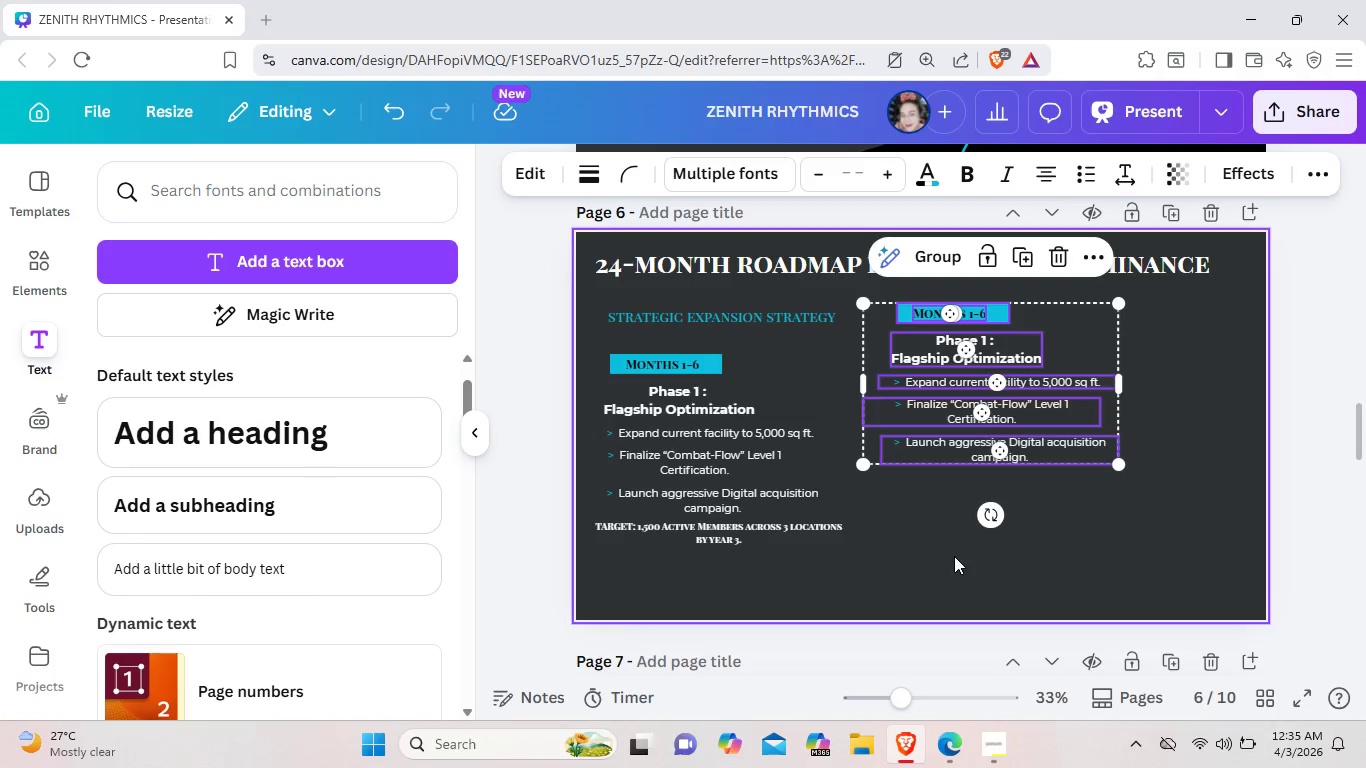 
left_click([954, 556])
 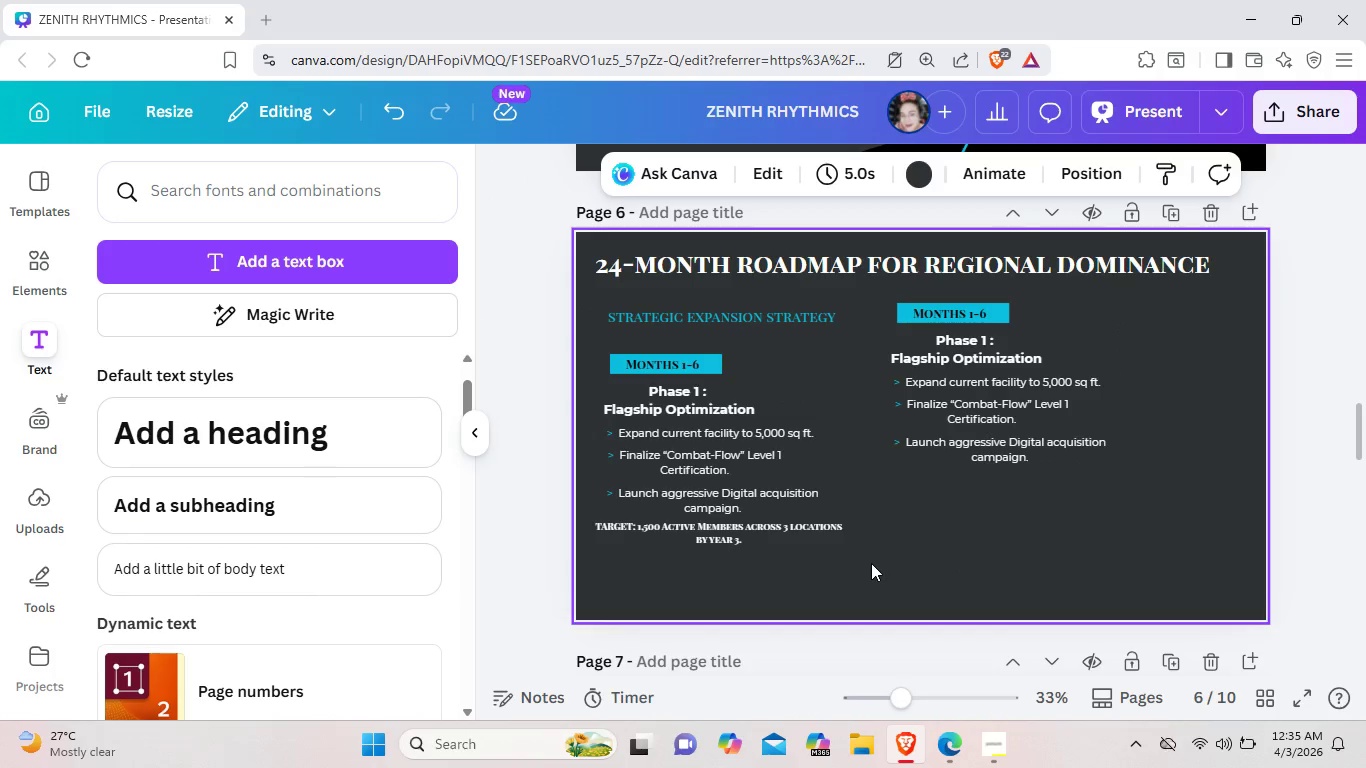 
left_click_drag(start_coordinate=[871, 563], to_coordinate=[635, 351])
 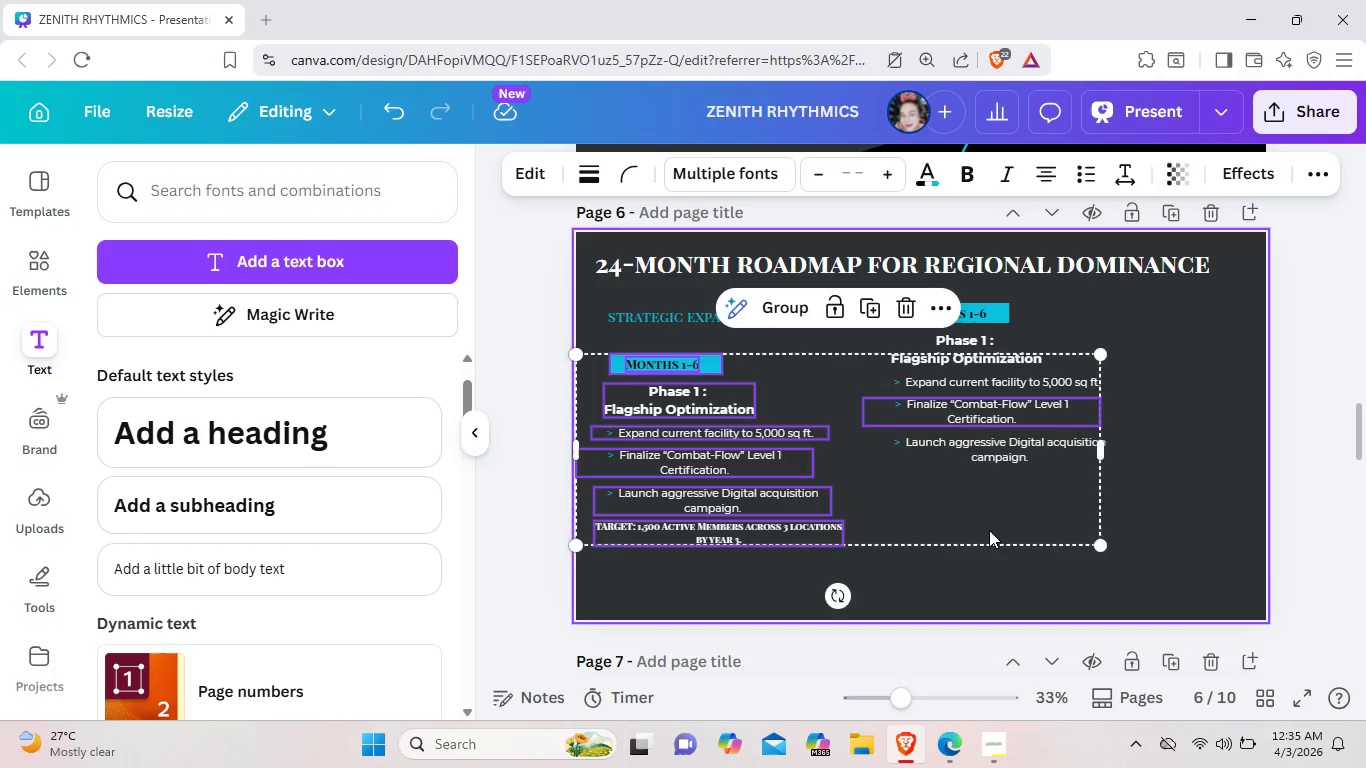 
left_click([989, 530])
 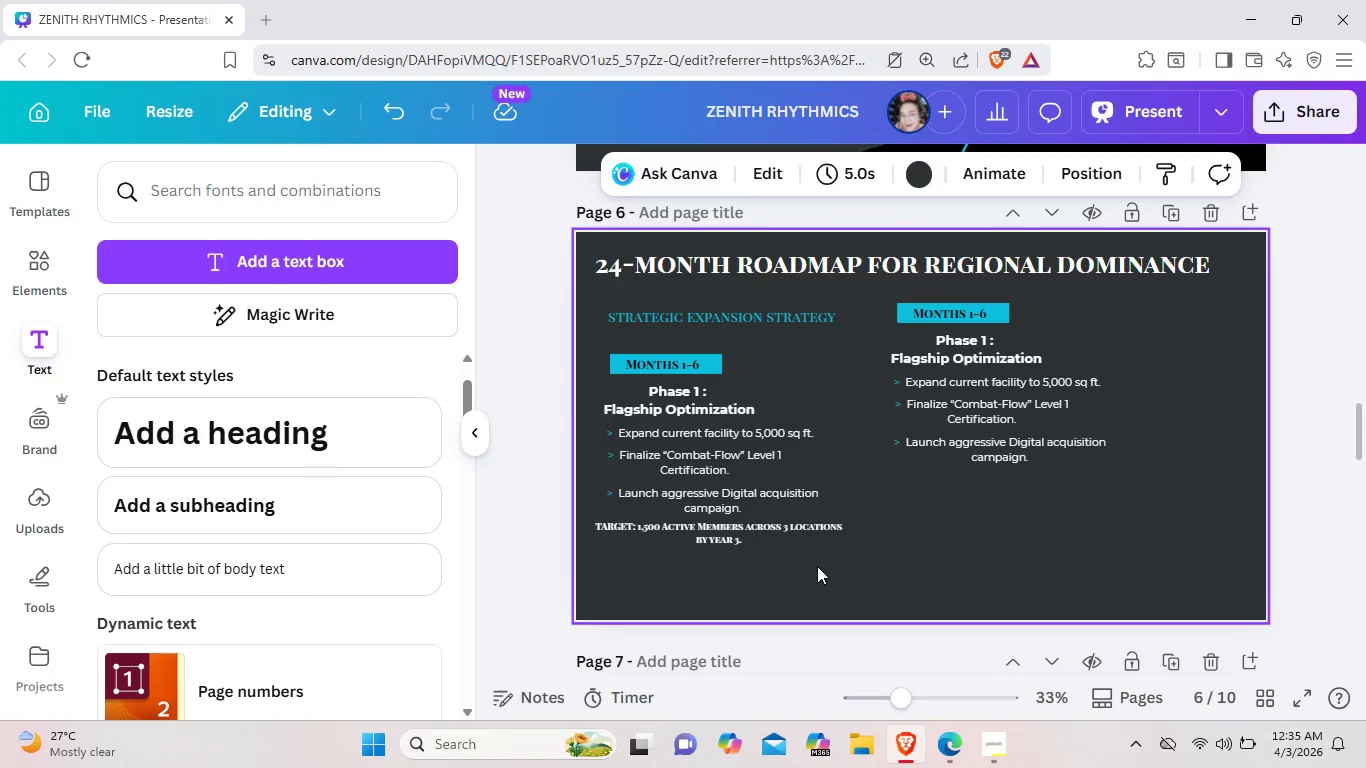 
left_click_drag(start_coordinate=[817, 566], to_coordinate=[641, 351])
 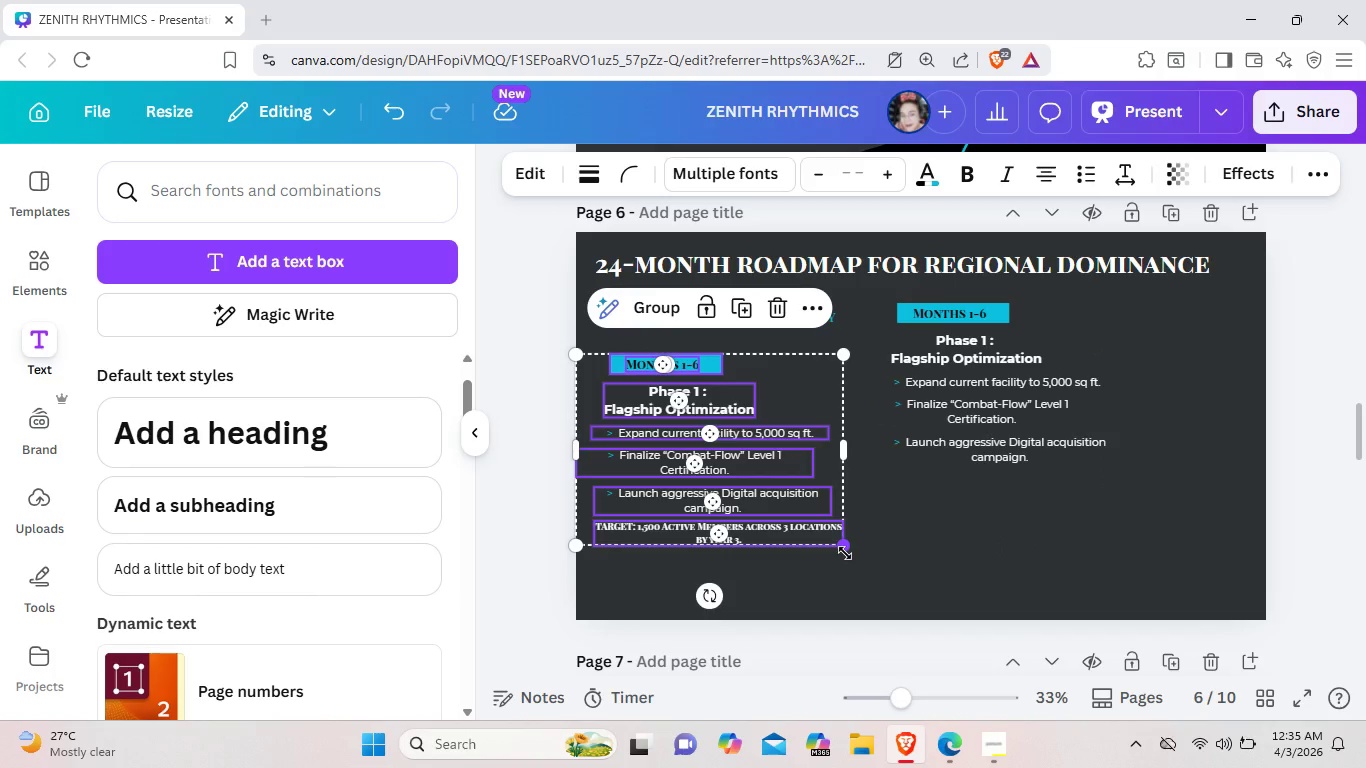 
wait(5.34)
 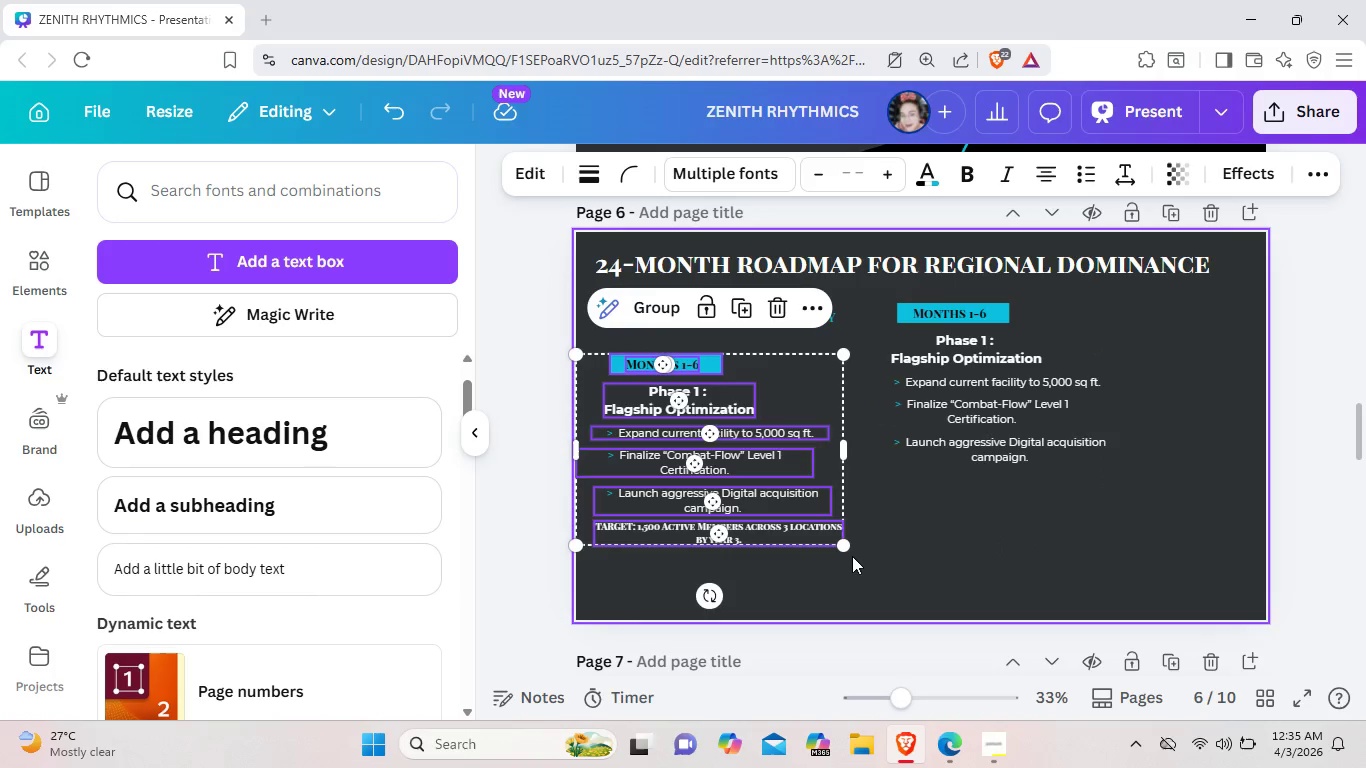 
left_click_drag(start_coordinate=[845, 551], to_coordinate=[837, 542])
 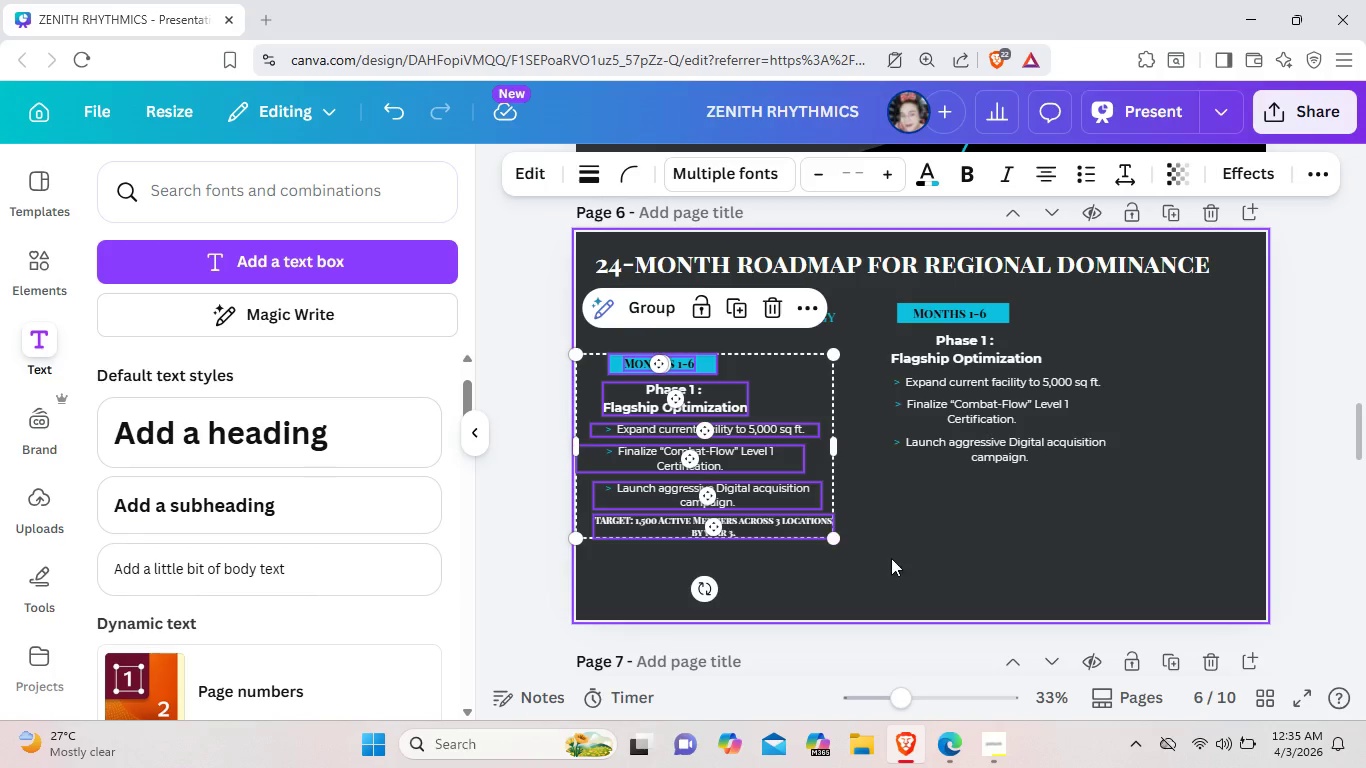 
left_click([891, 558])
 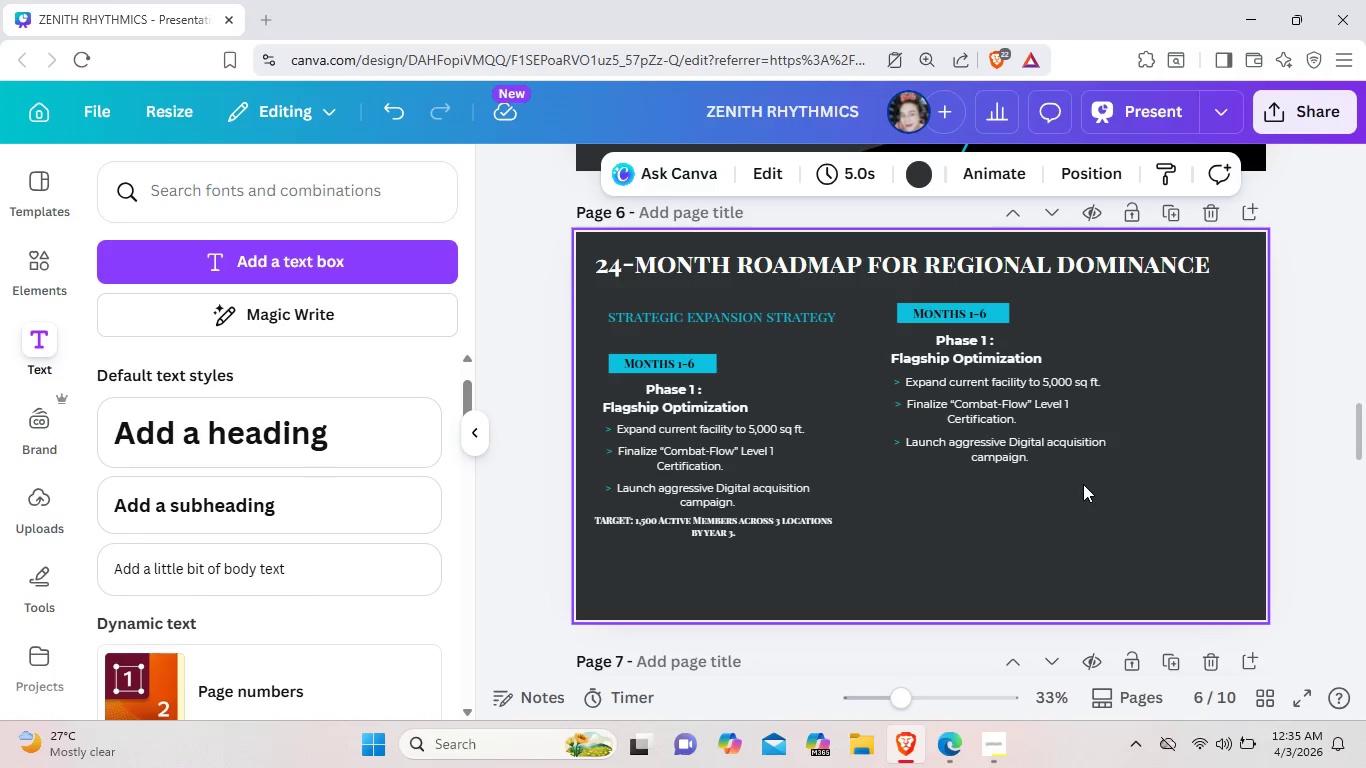 
left_click_drag(start_coordinate=[1154, 493], to_coordinate=[989, 356])
 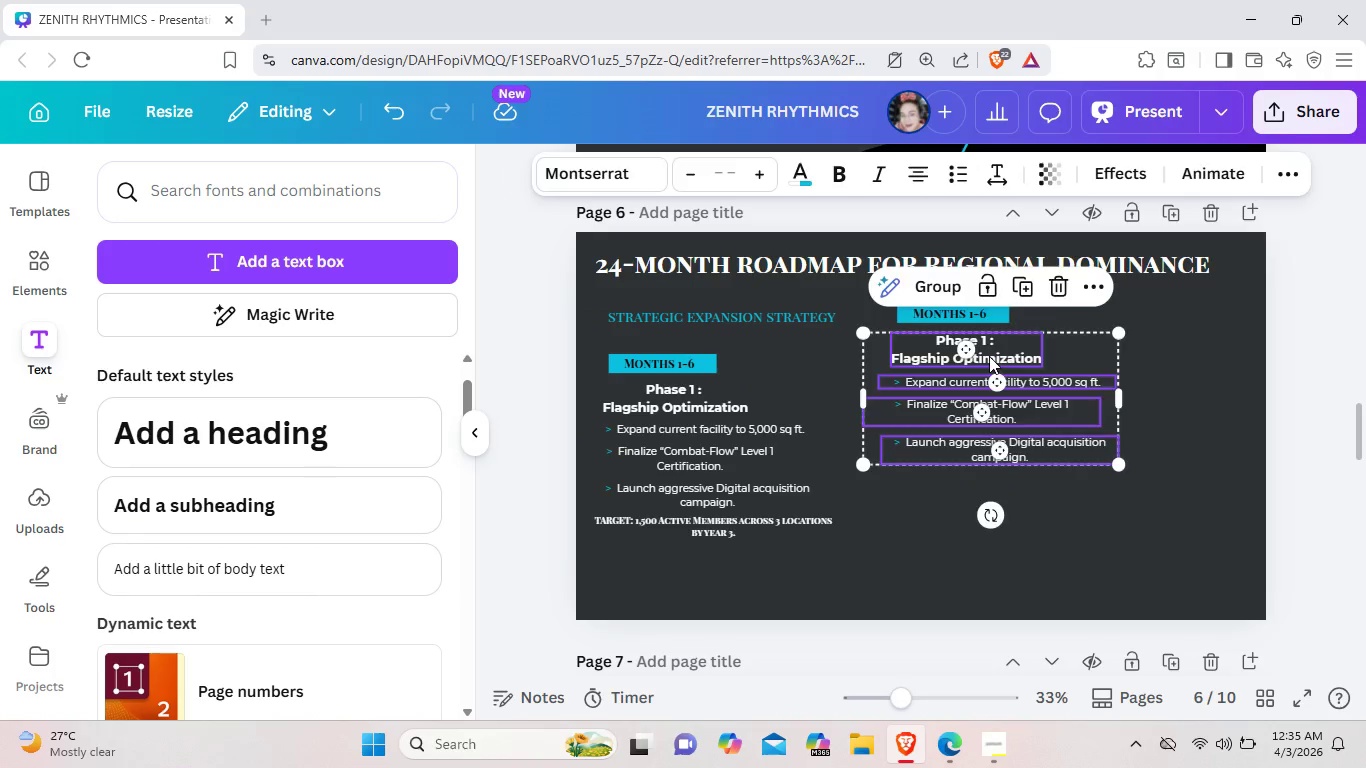 
key(Backspace)
 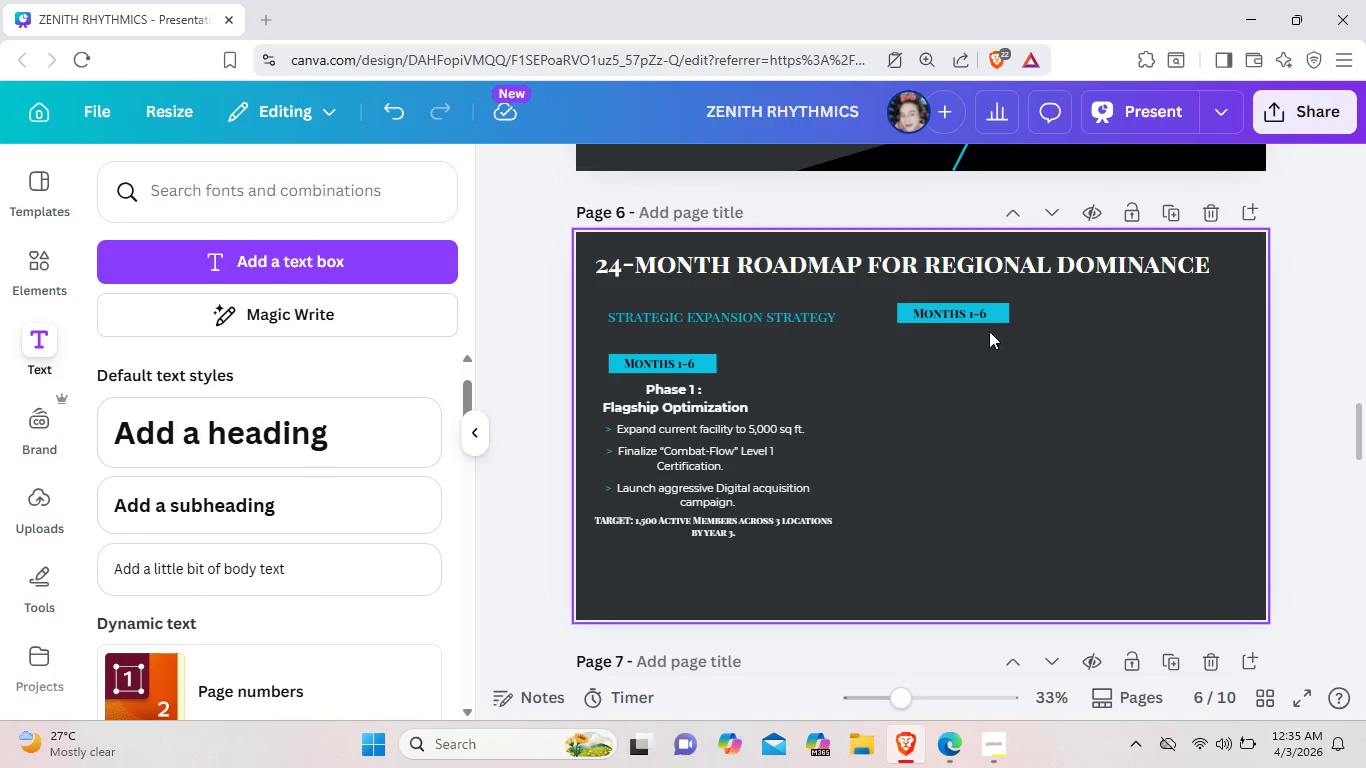 
left_click([989, 323])
 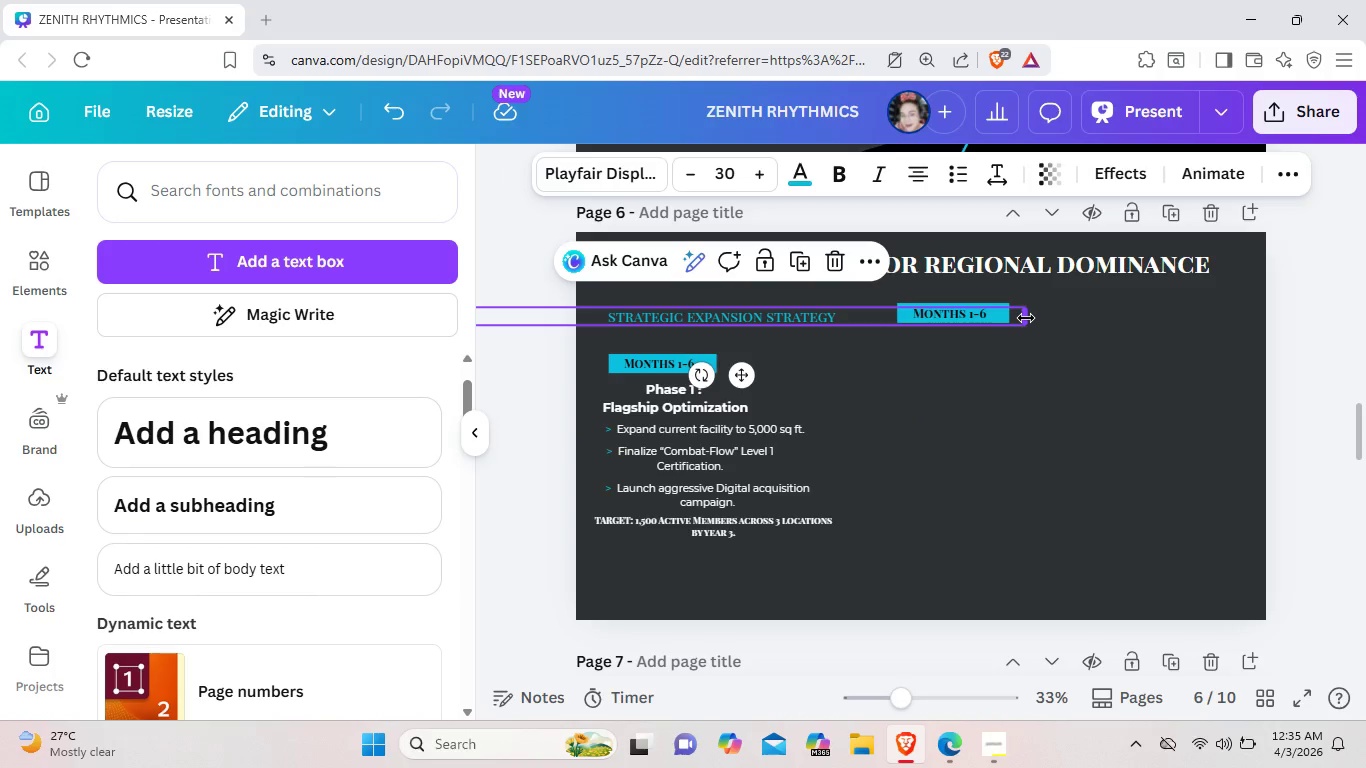 
left_click_drag(start_coordinate=[1027, 318], to_coordinate=[797, 298])
 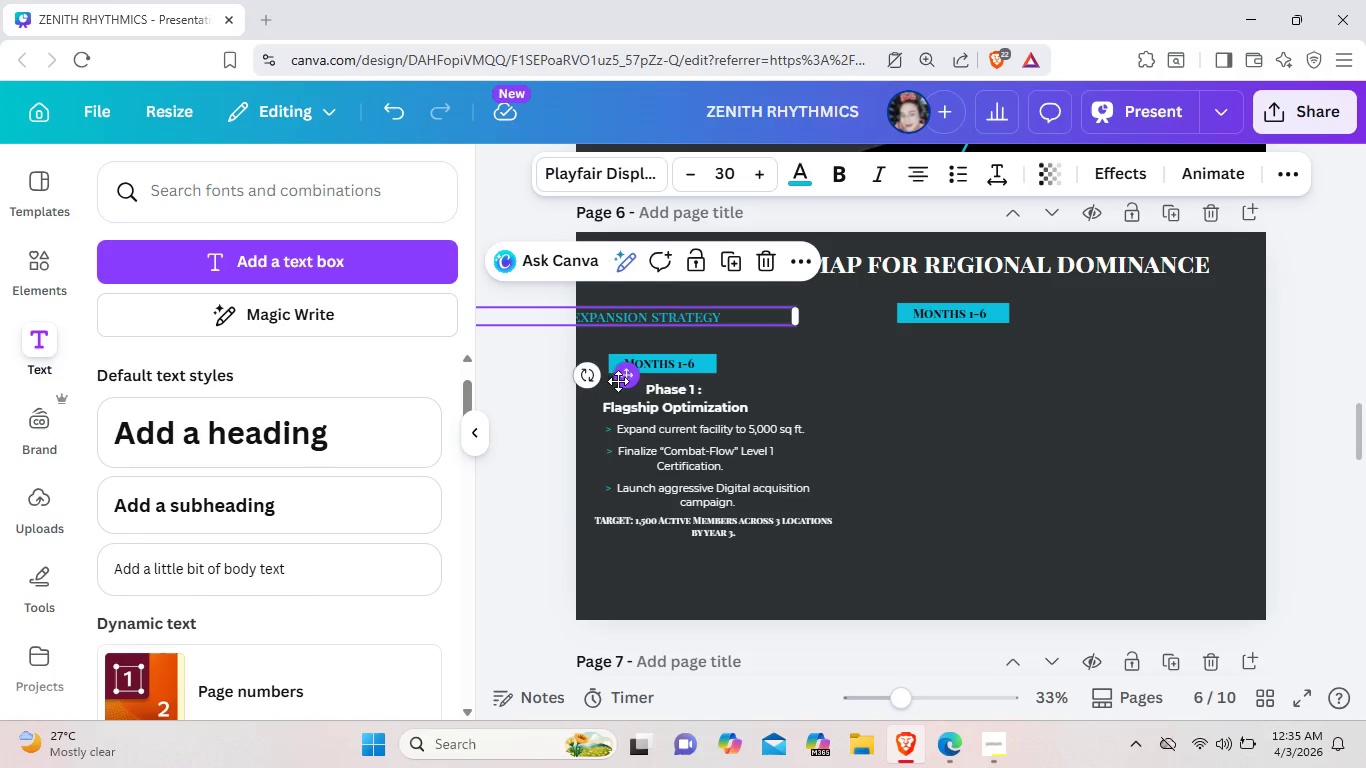 
left_click_drag(start_coordinate=[618, 381], to_coordinate=[727, 363])
 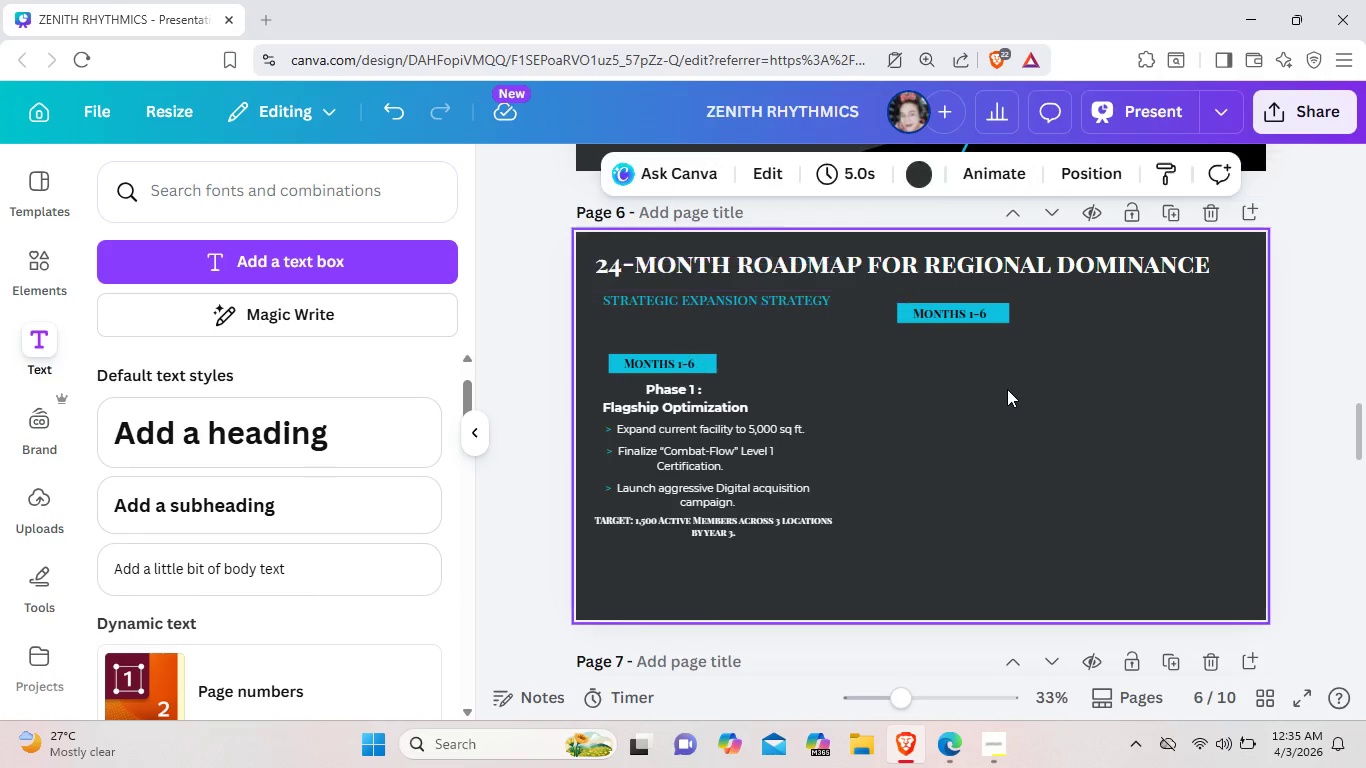 
left_click([1007, 389])
 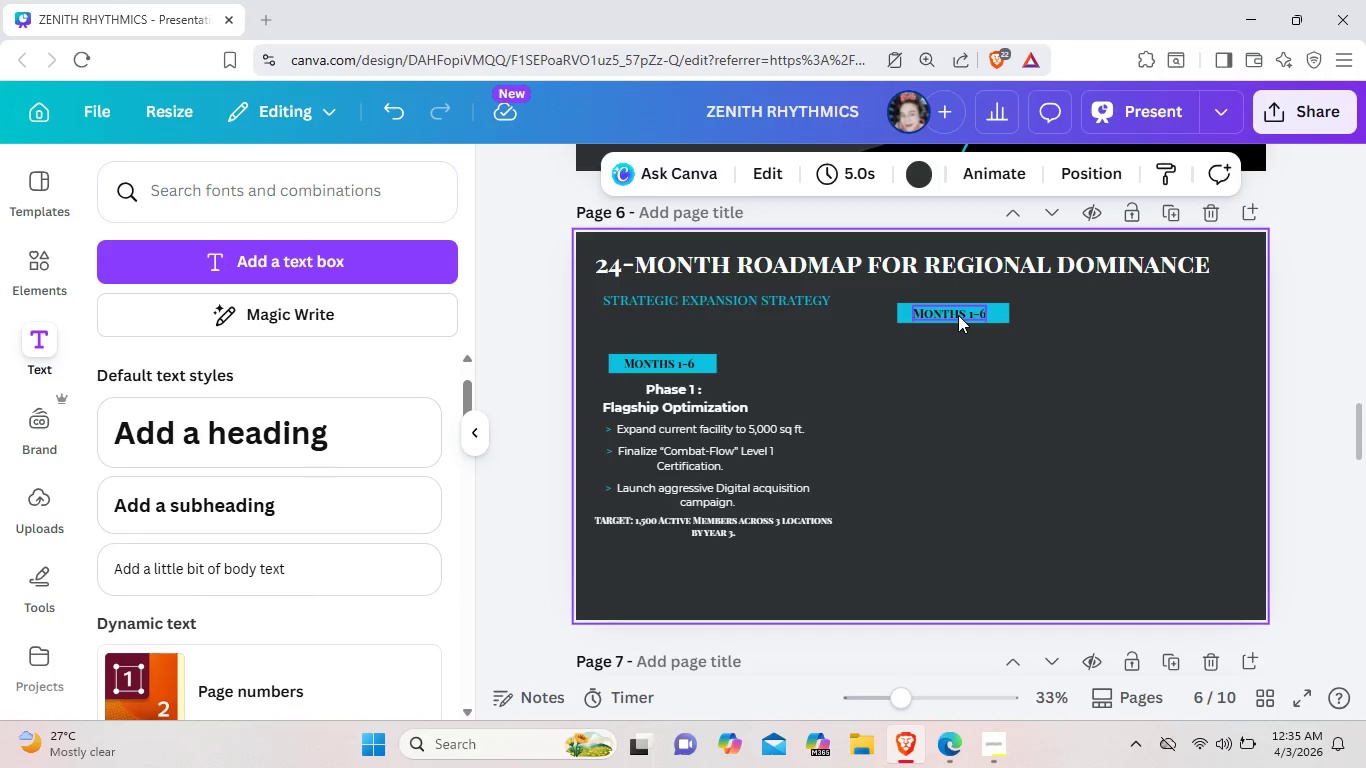 
left_click([958, 315])
 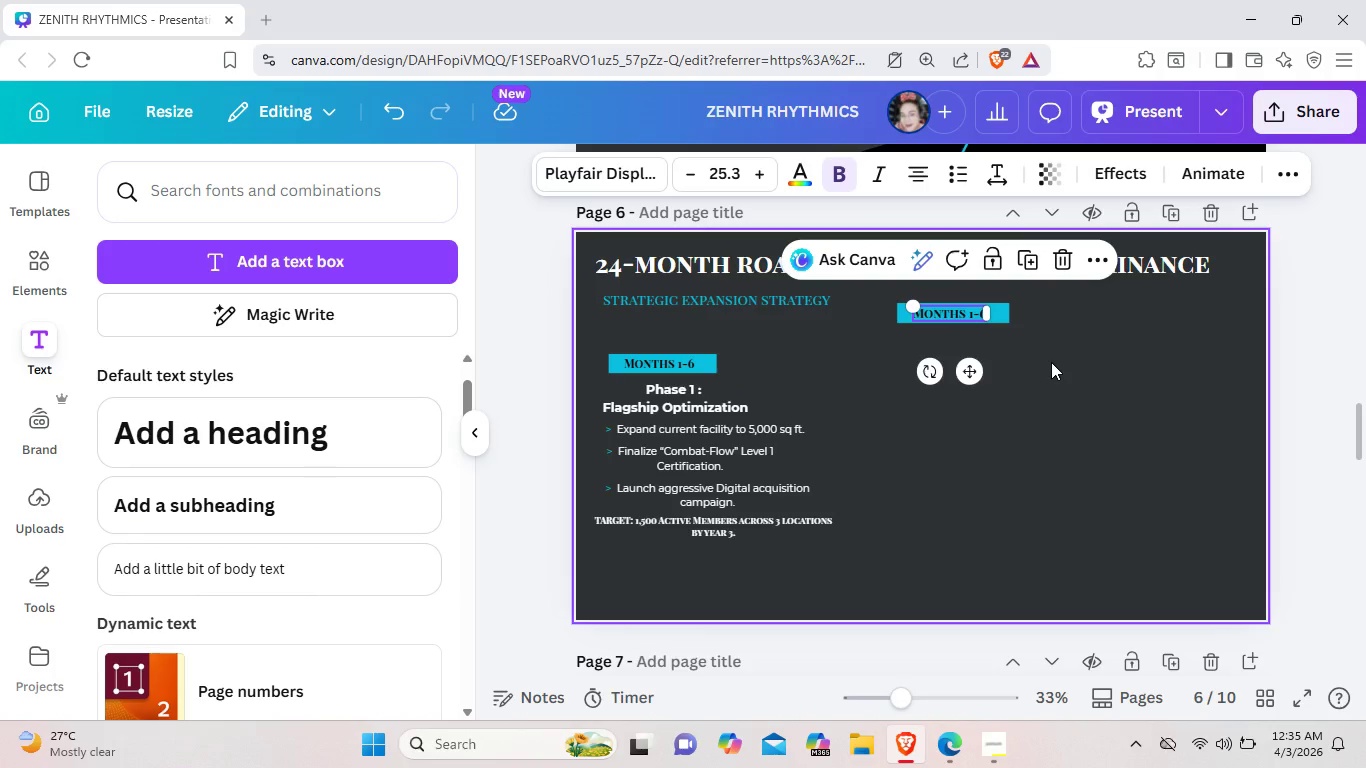 
left_click([1051, 362])
 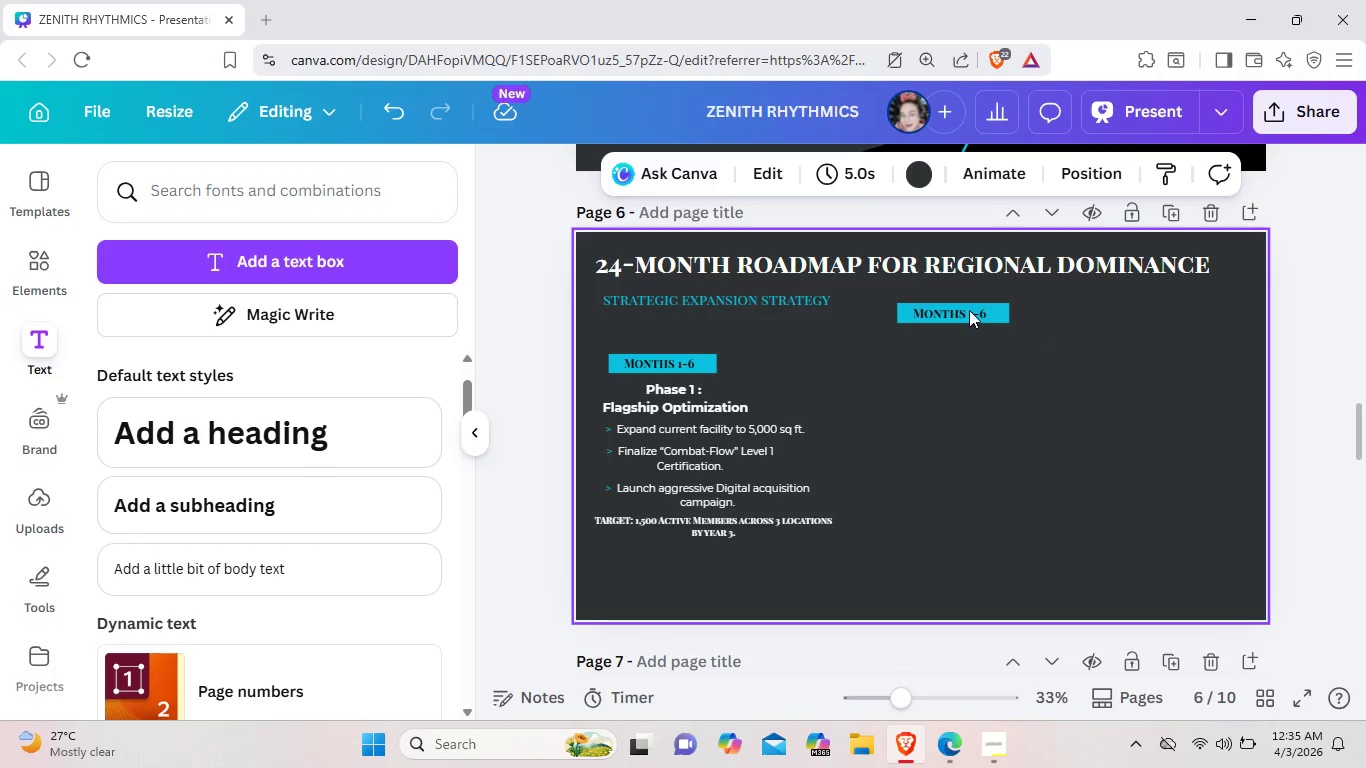 
left_click_drag(start_coordinate=[1043, 331], to_coordinate=[920, 310])
 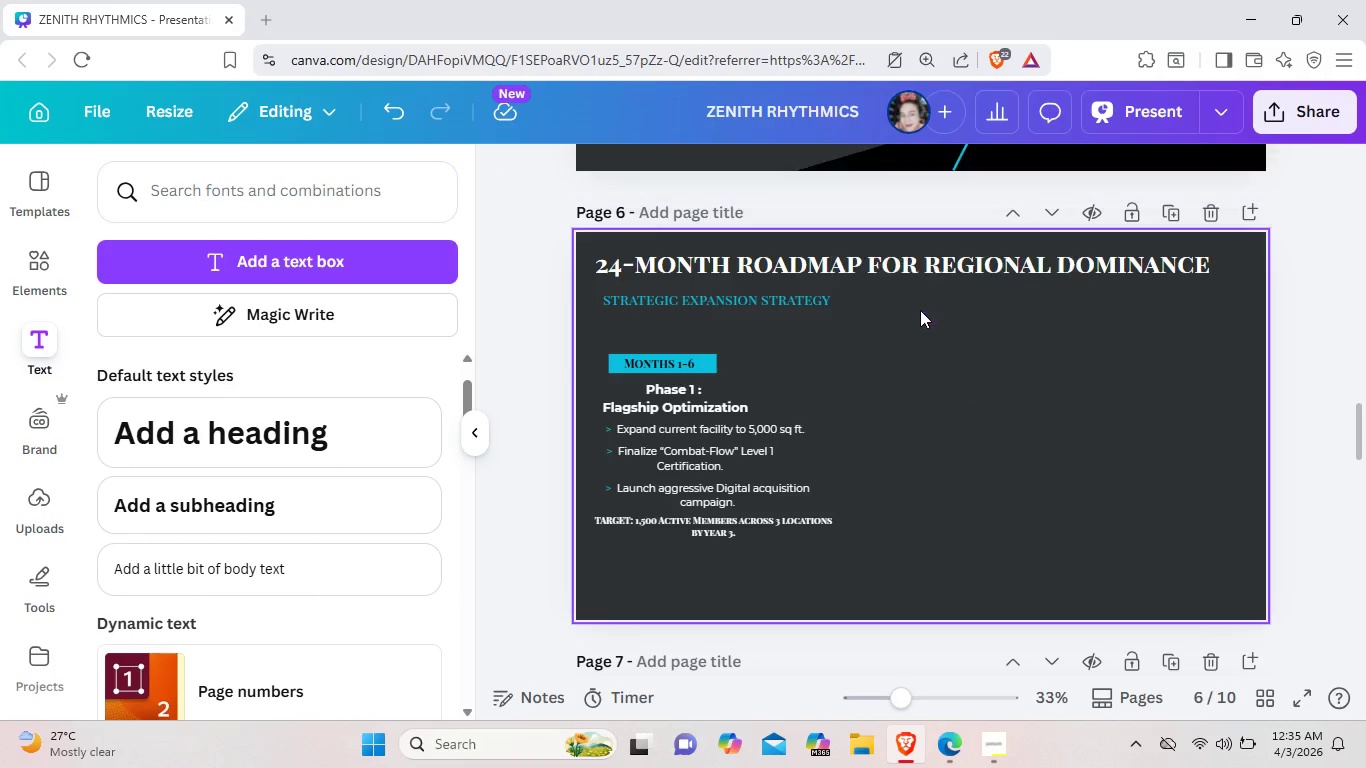 
key(Backspace)
 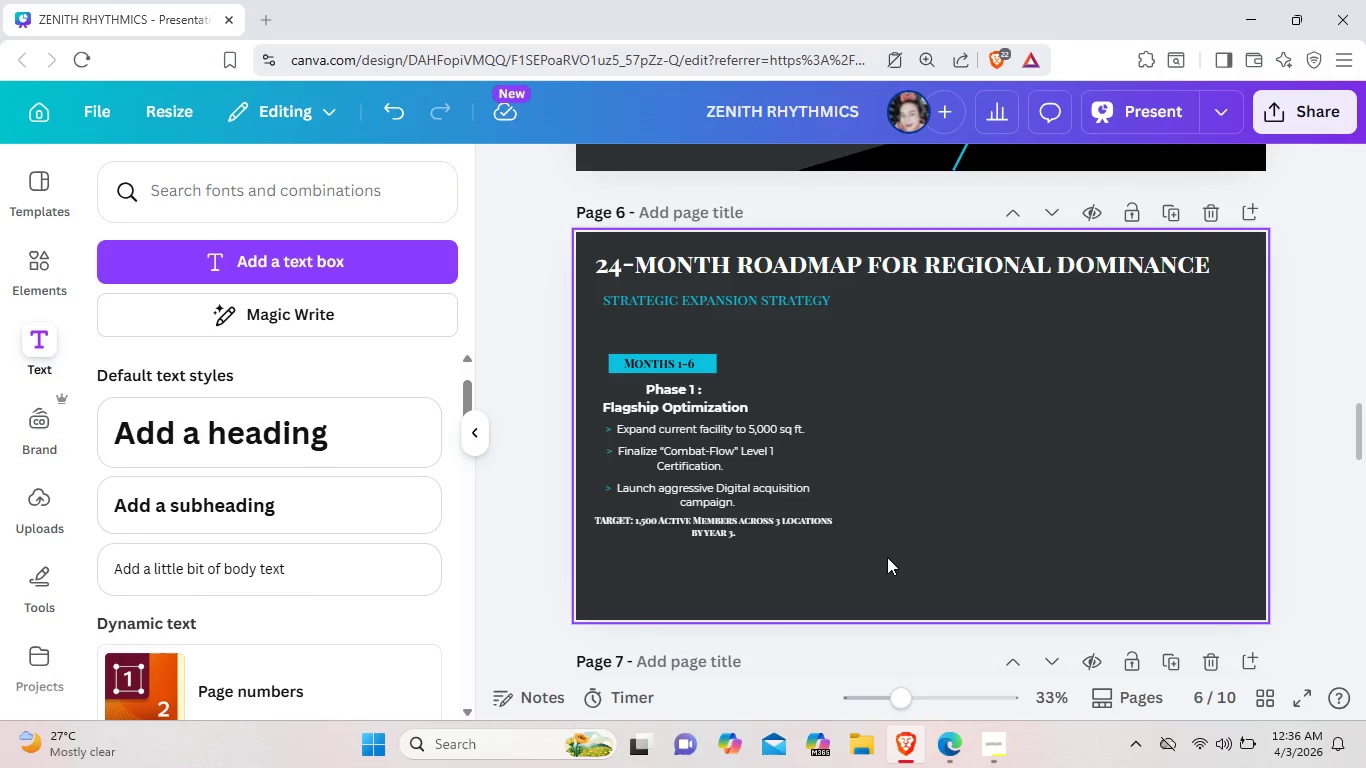 
left_click_drag(start_coordinate=[885, 557], to_coordinate=[675, 355])
 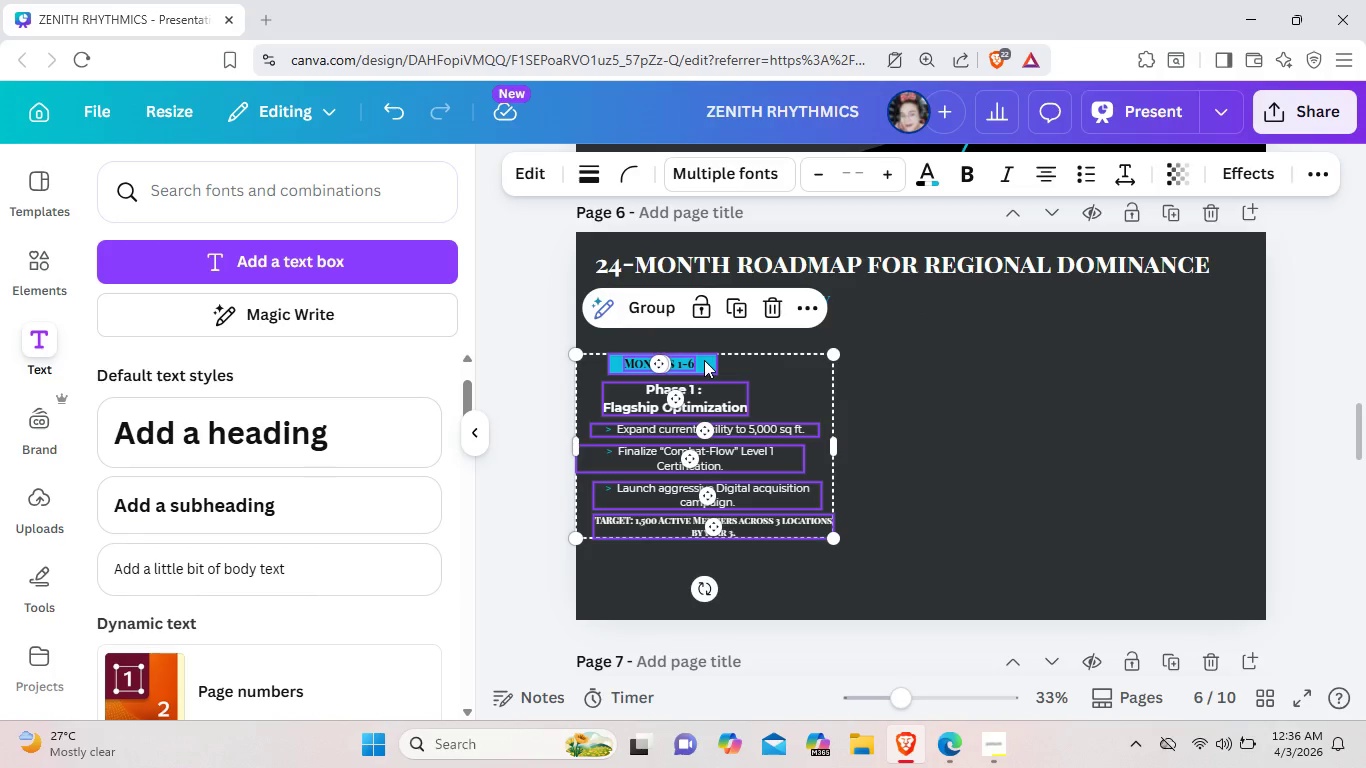 
left_click_drag(start_coordinate=[703, 360], to_coordinate=[706, 334])
 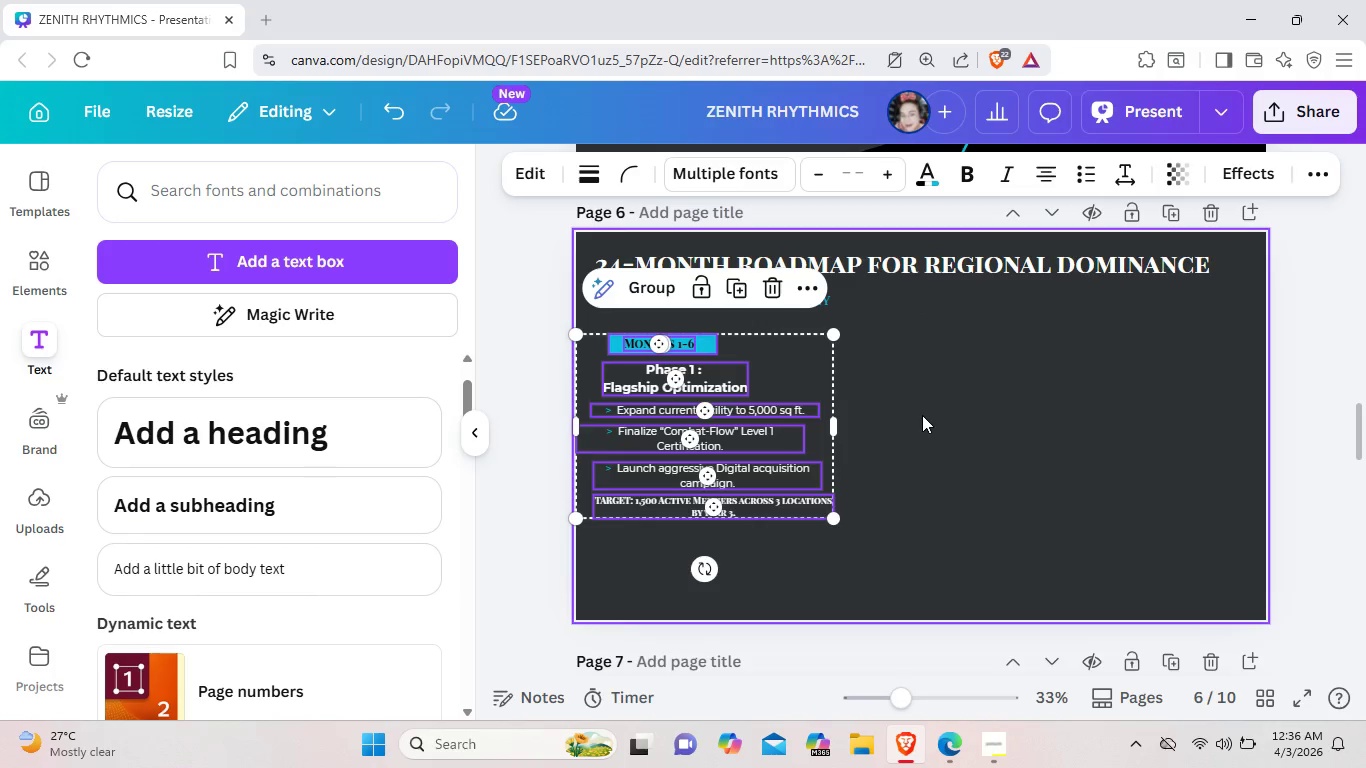 
left_click([922, 415])
 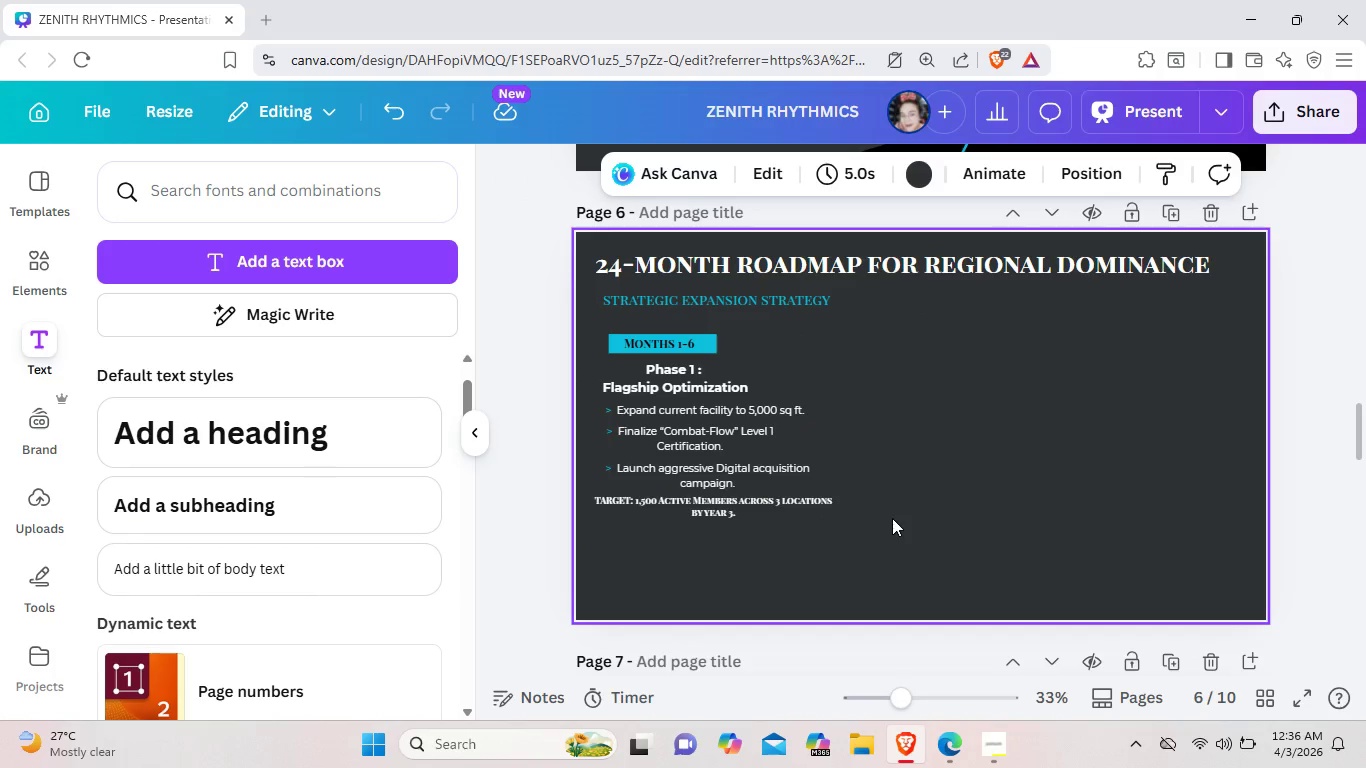 
left_click_drag(start_coordinate=[892, 519], to_coordinate=[633, 340])
 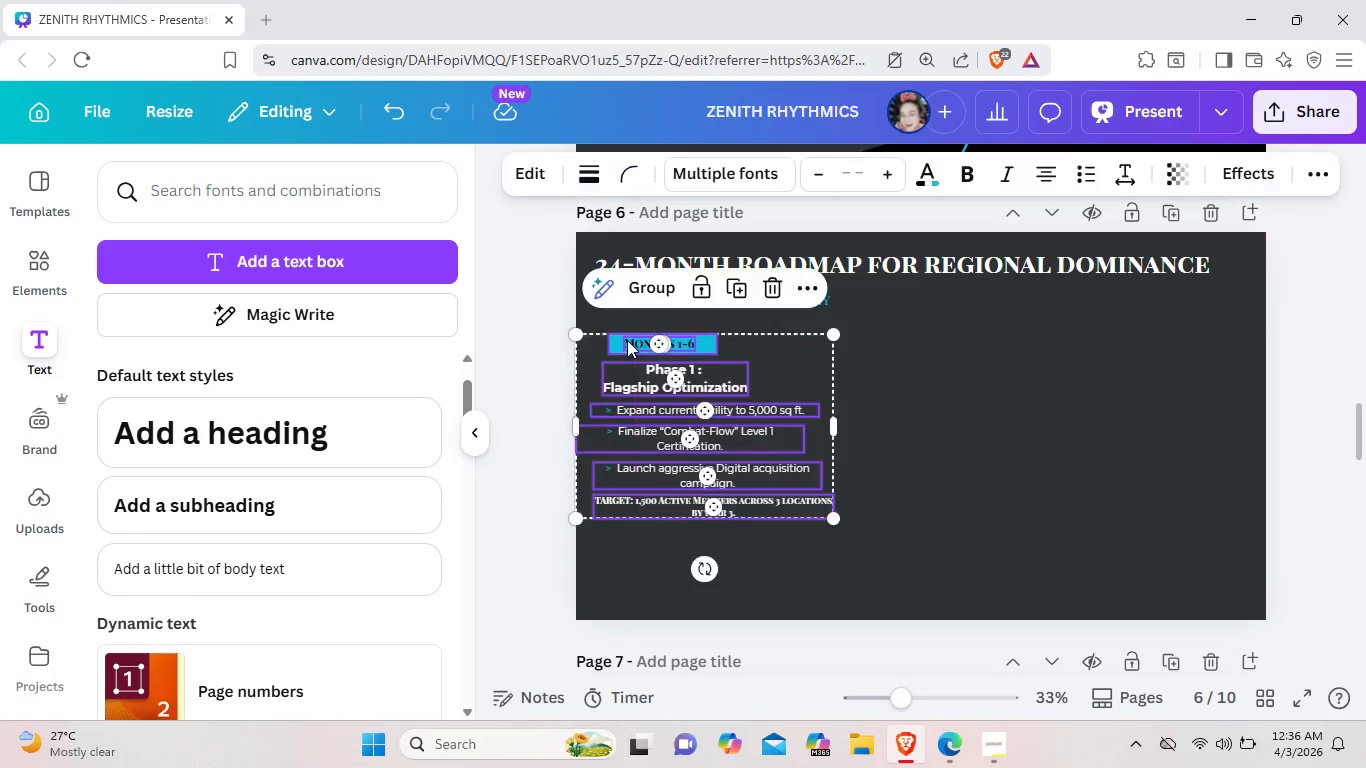 
left_click([627, 340])
 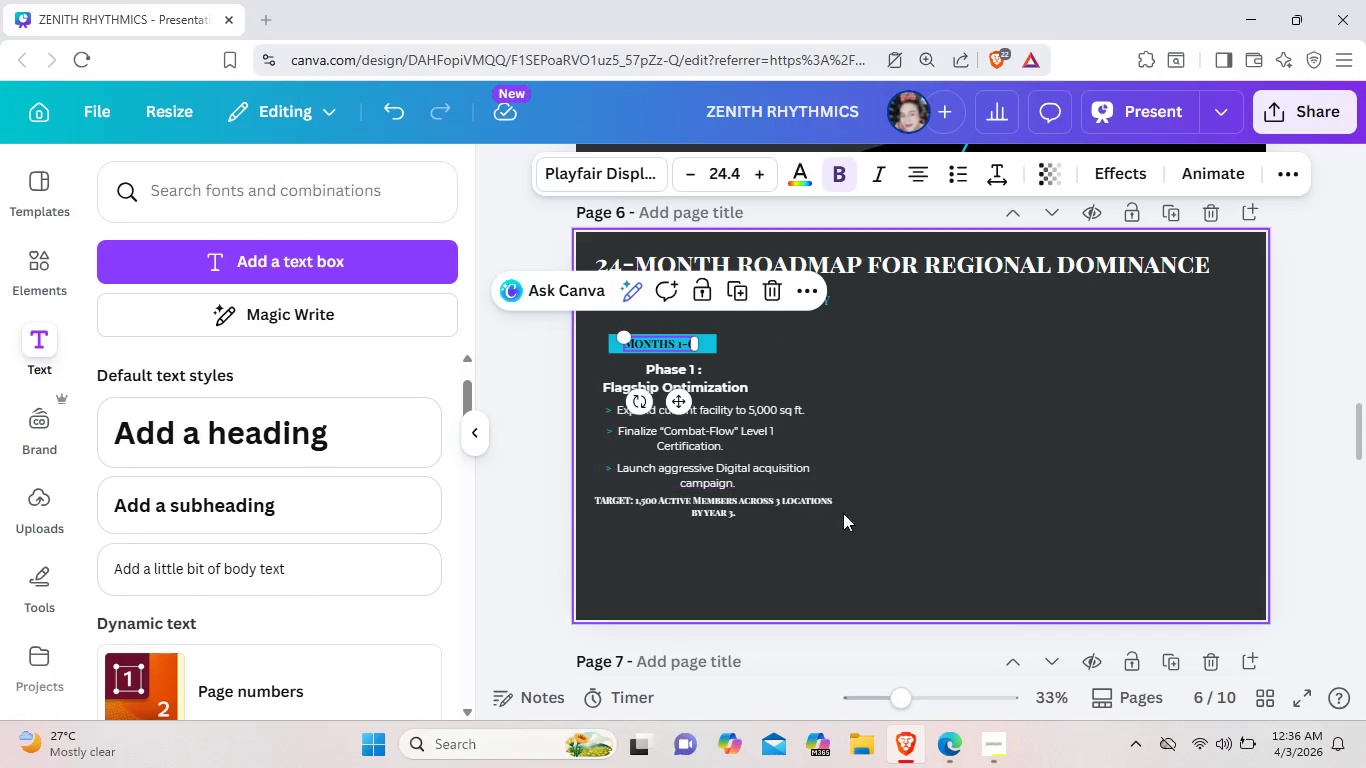 
left_click([855, 528])
 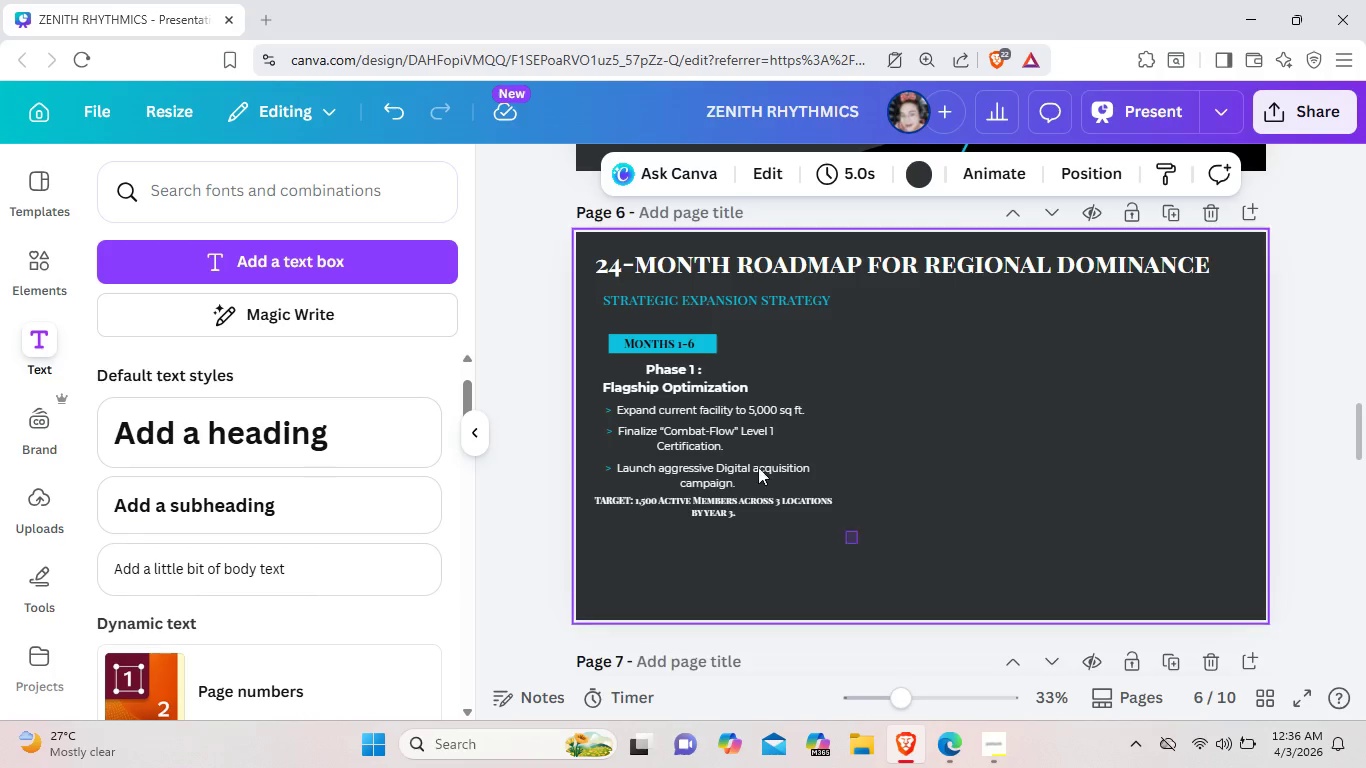 
left_click_drag(start_coordinate=[858, 545], to_coordinate=[619, 340])
 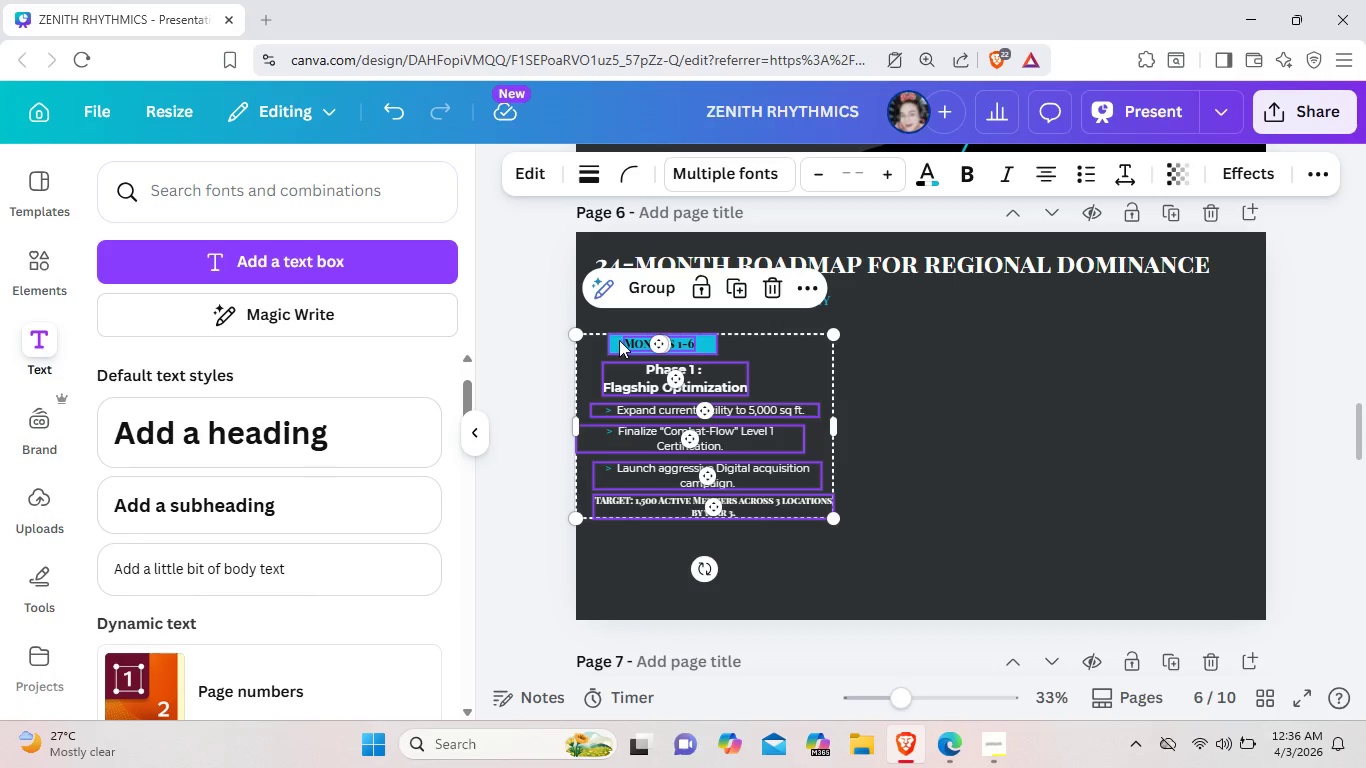 
hold_key(key=ControlLeft, duration=0.88)
 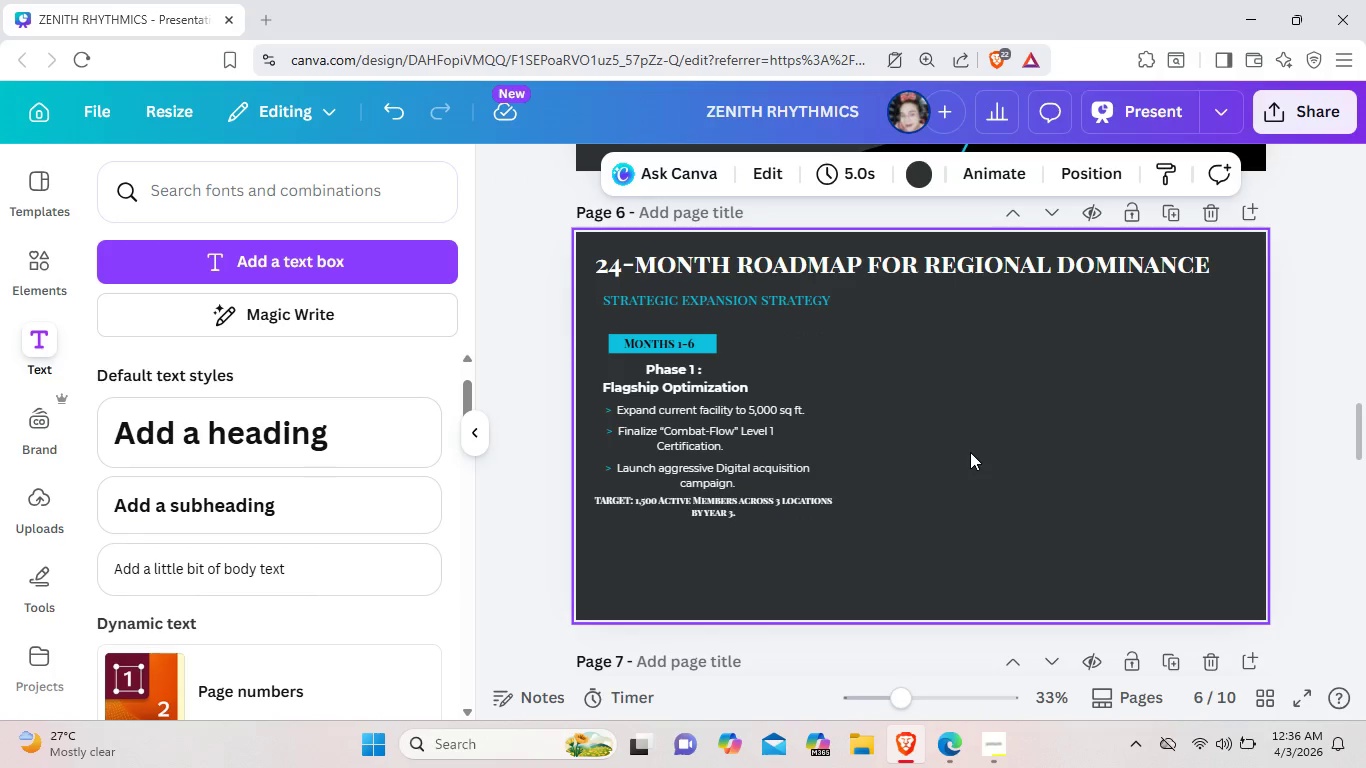 
hold_key(key=C, duration=0.47)
 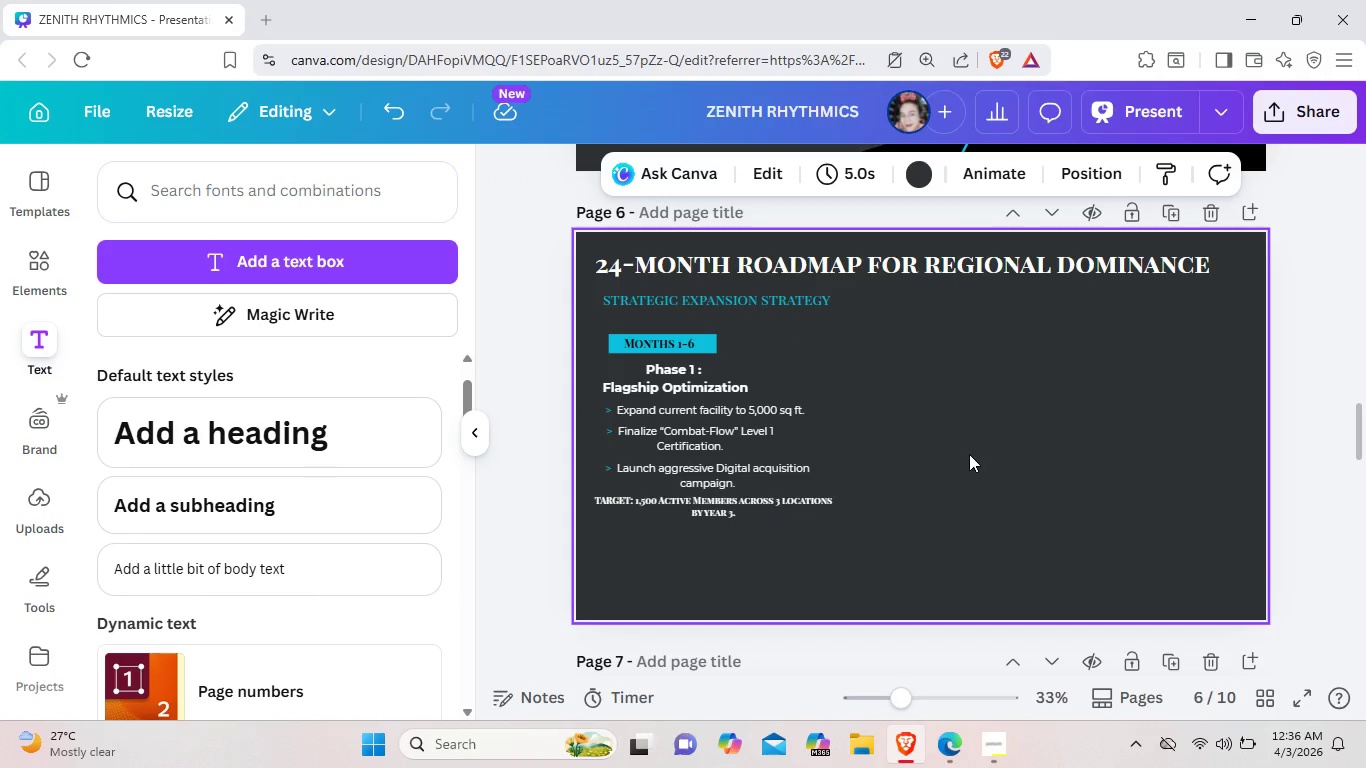 
key(Control+V)
 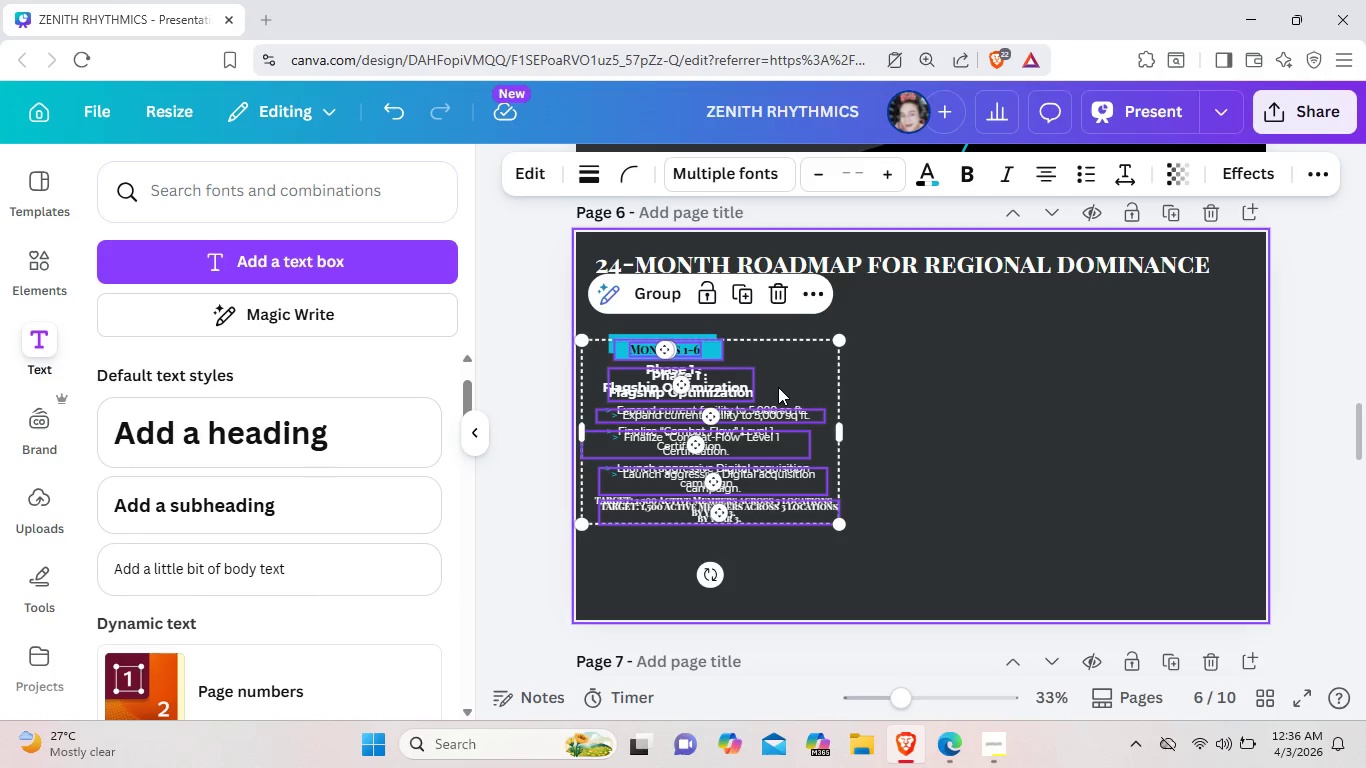 
left_click_drag(start_coordinate=[778, 387], to_coordinate=[1033, 385])
 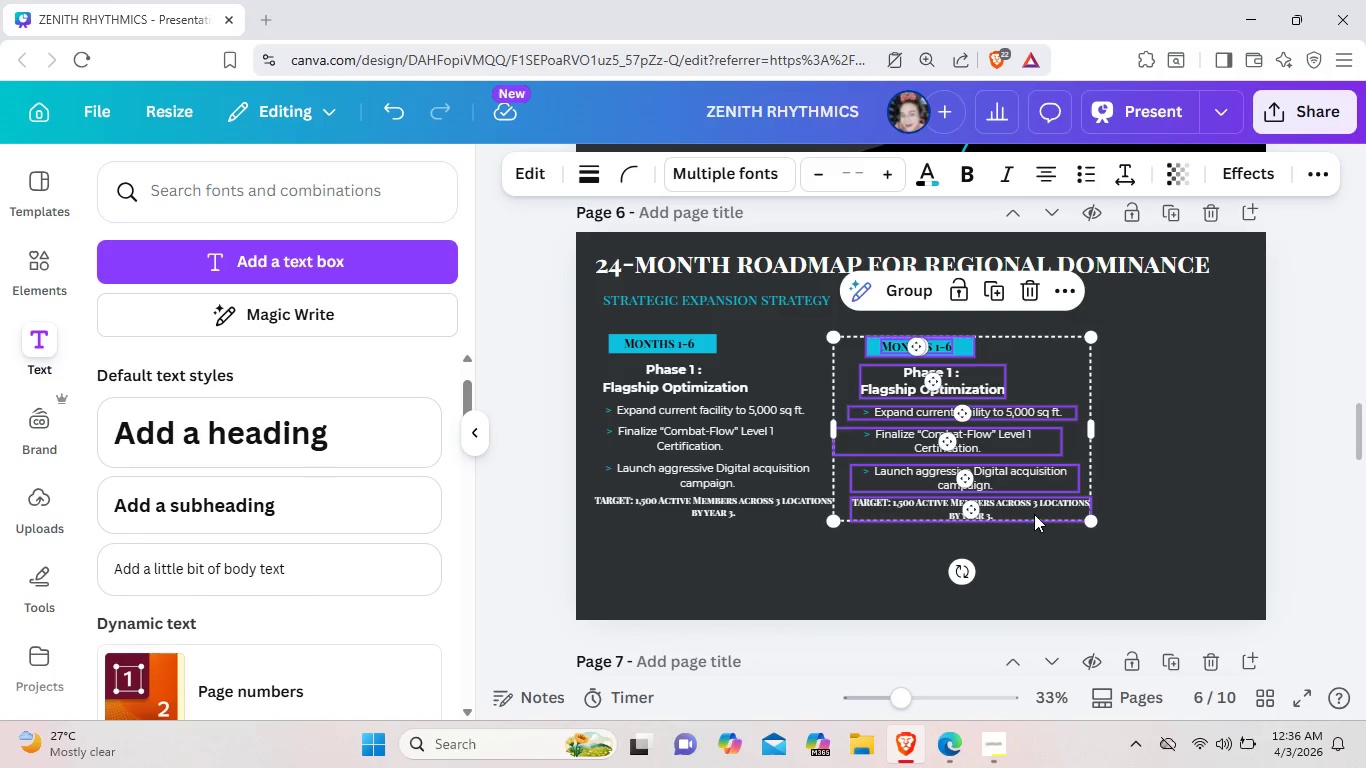 
left_click([1034, 514])
 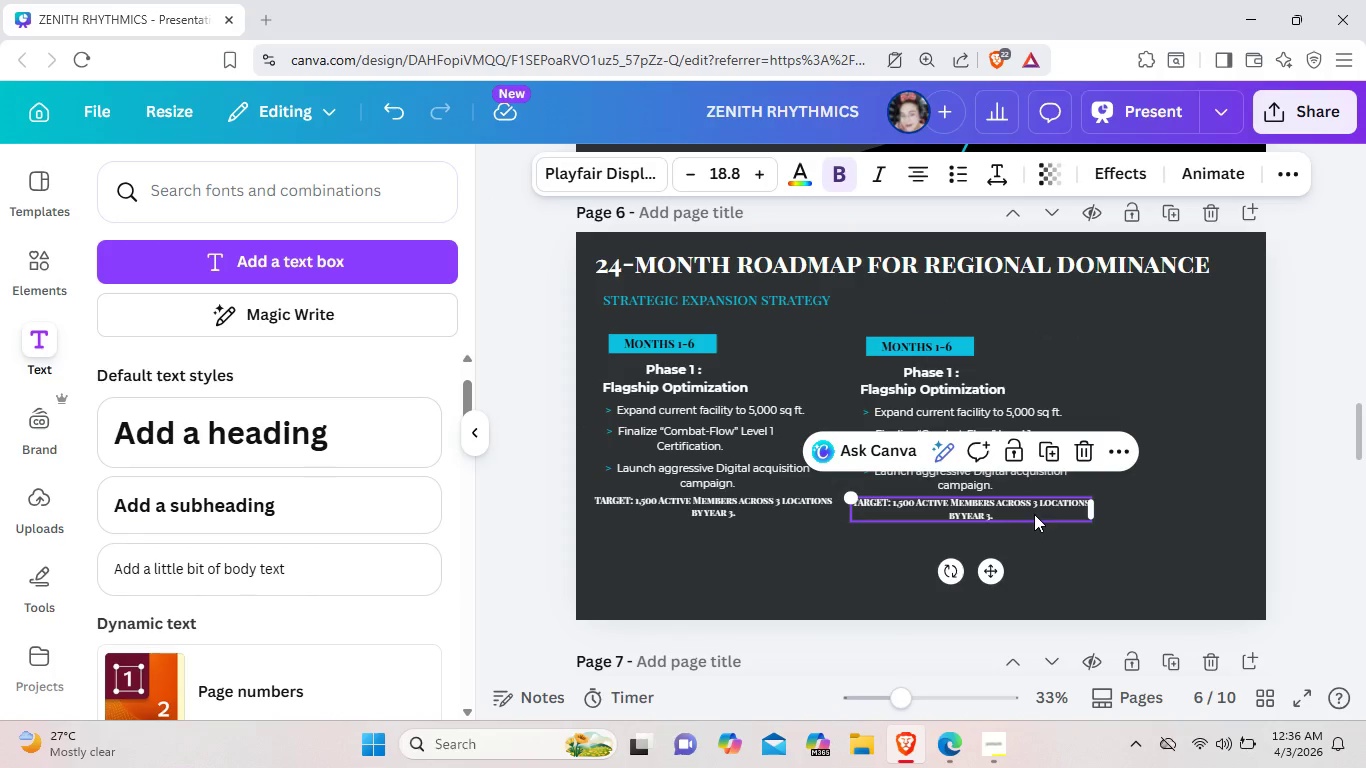 
left_click([1034, 514])
 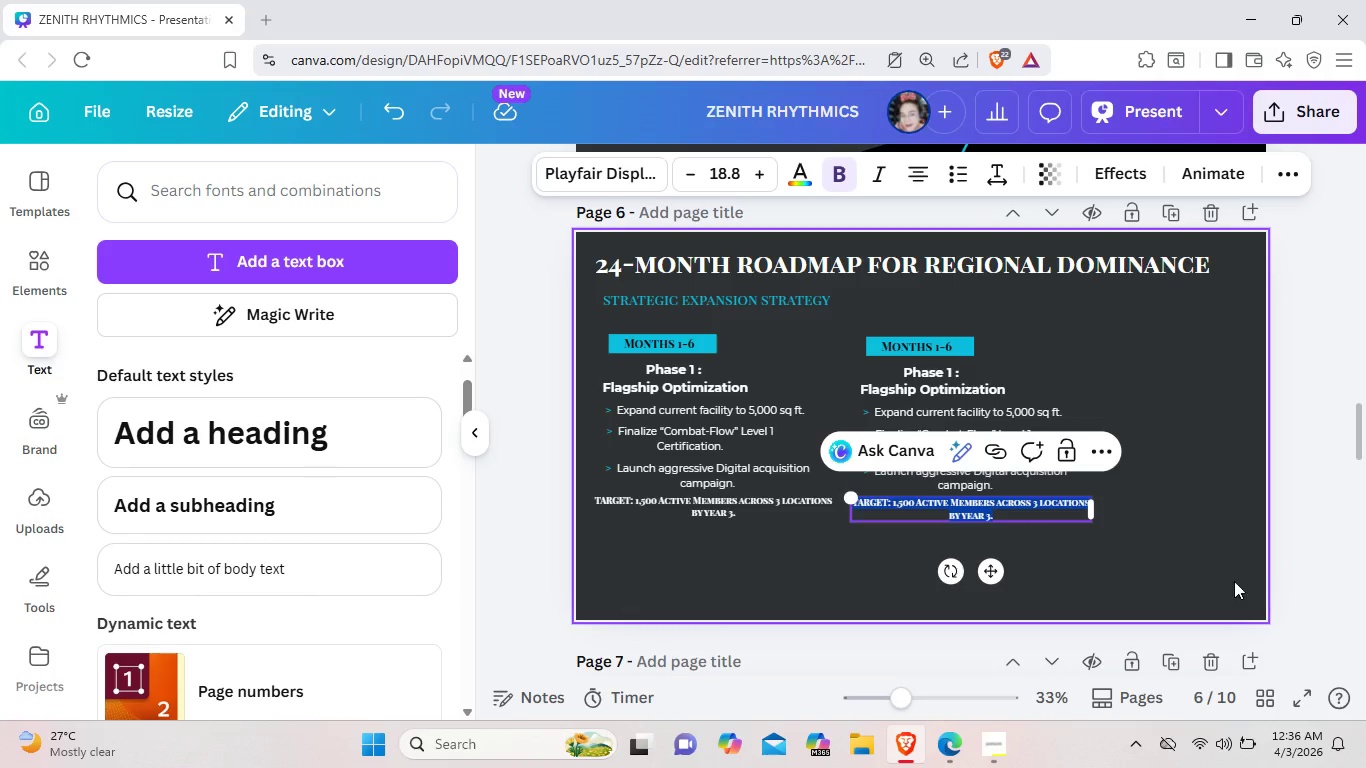 
left_click([1200, 546])
 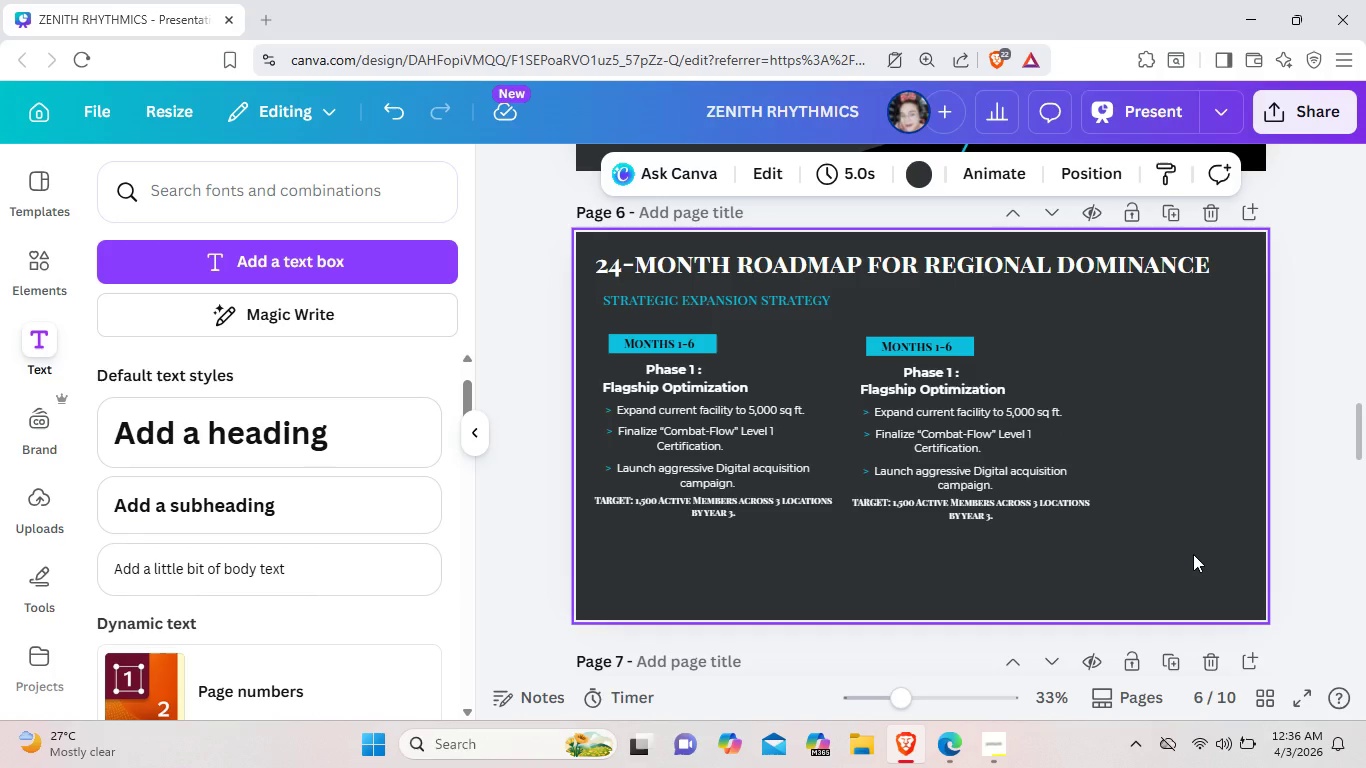 
wait(16.28)
 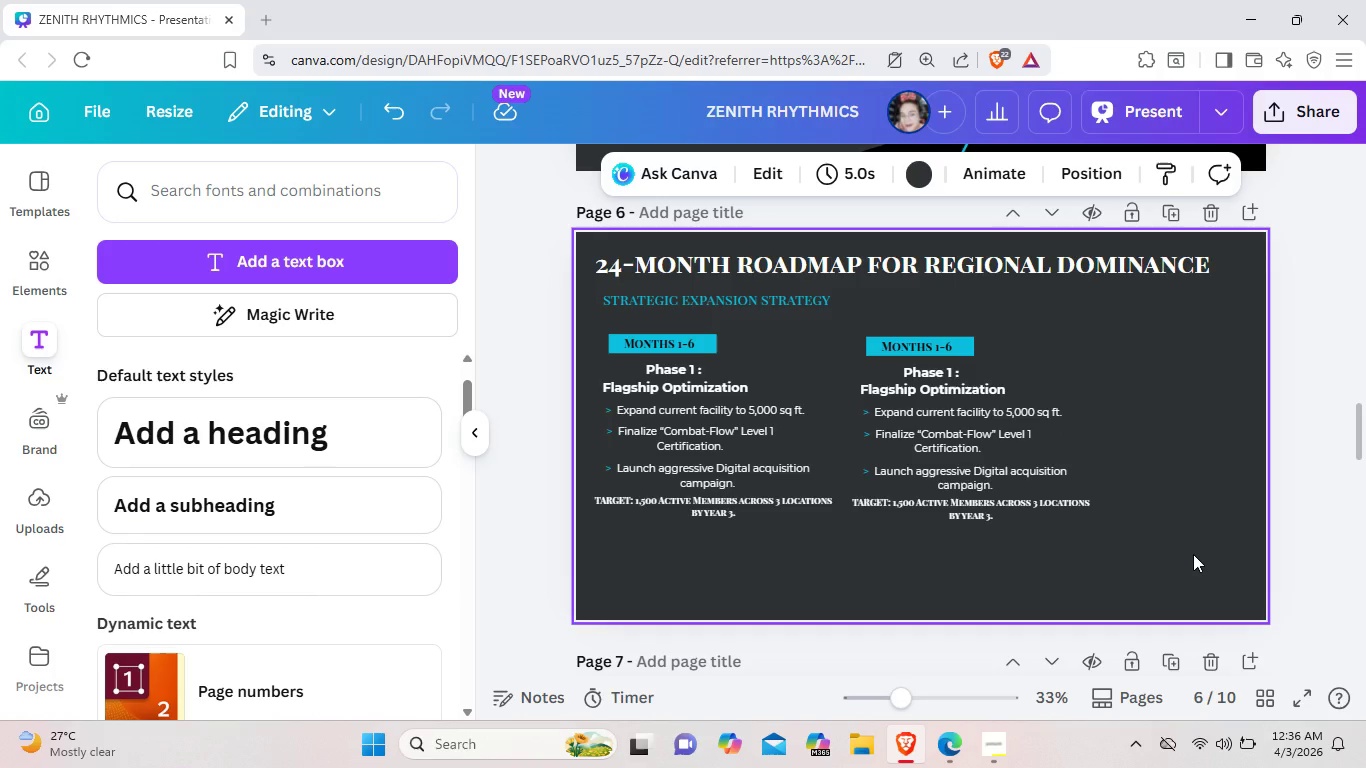 
left_click([971, 511])
 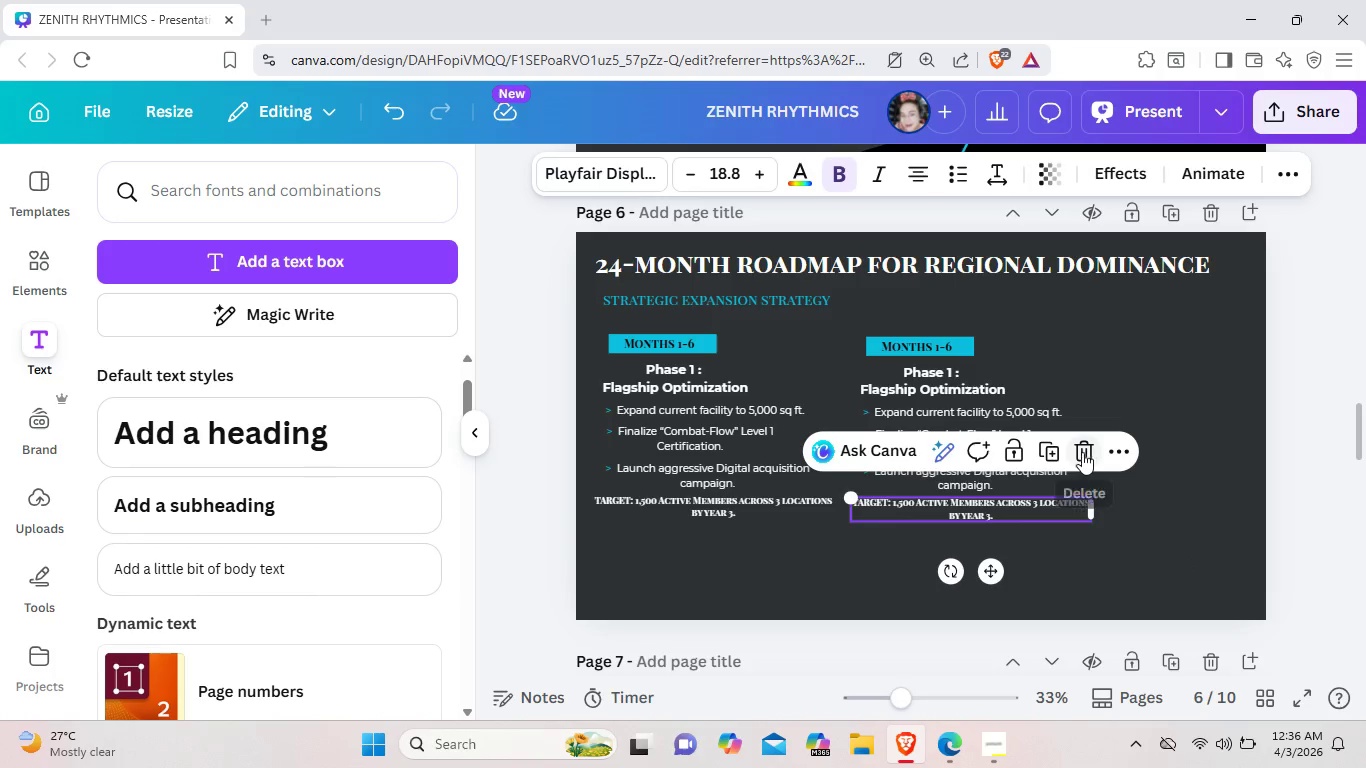 
left_click([1082, 452])
 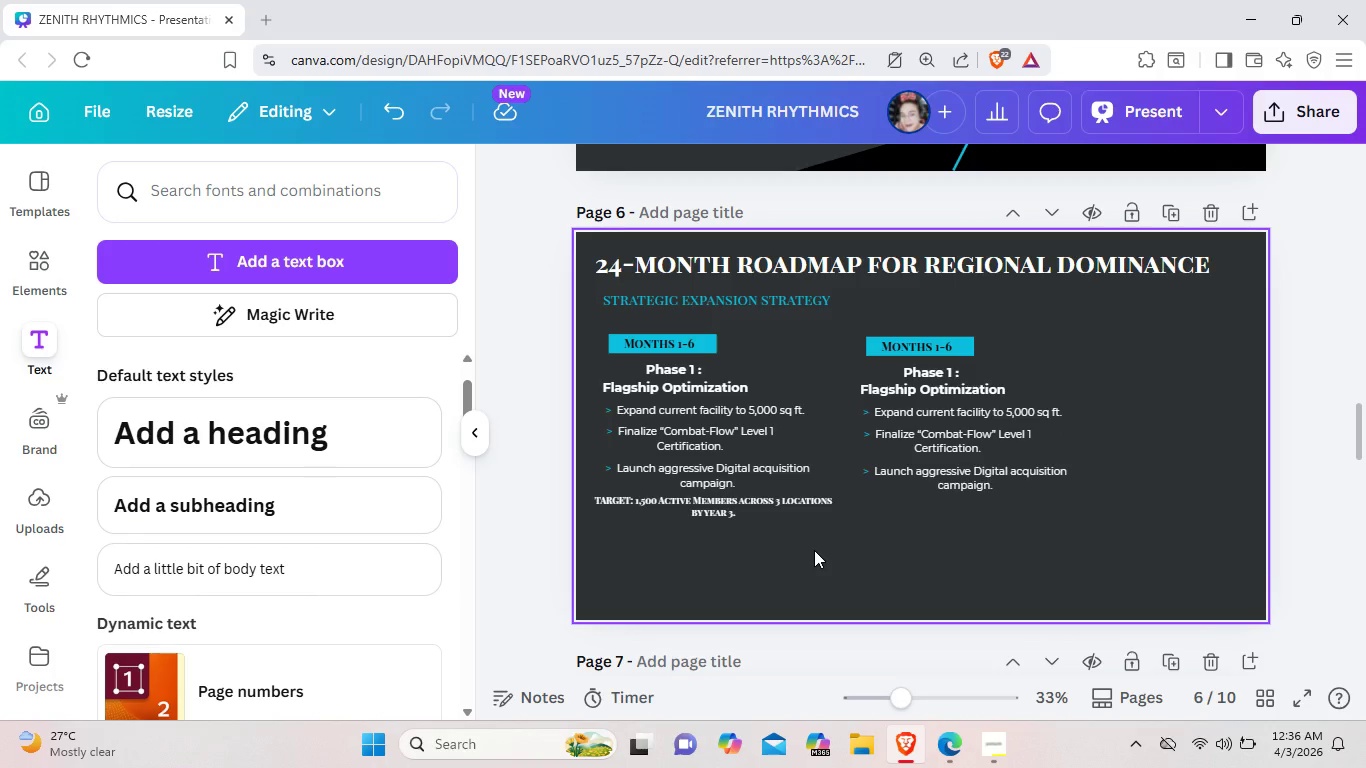 
wait(13.38)
 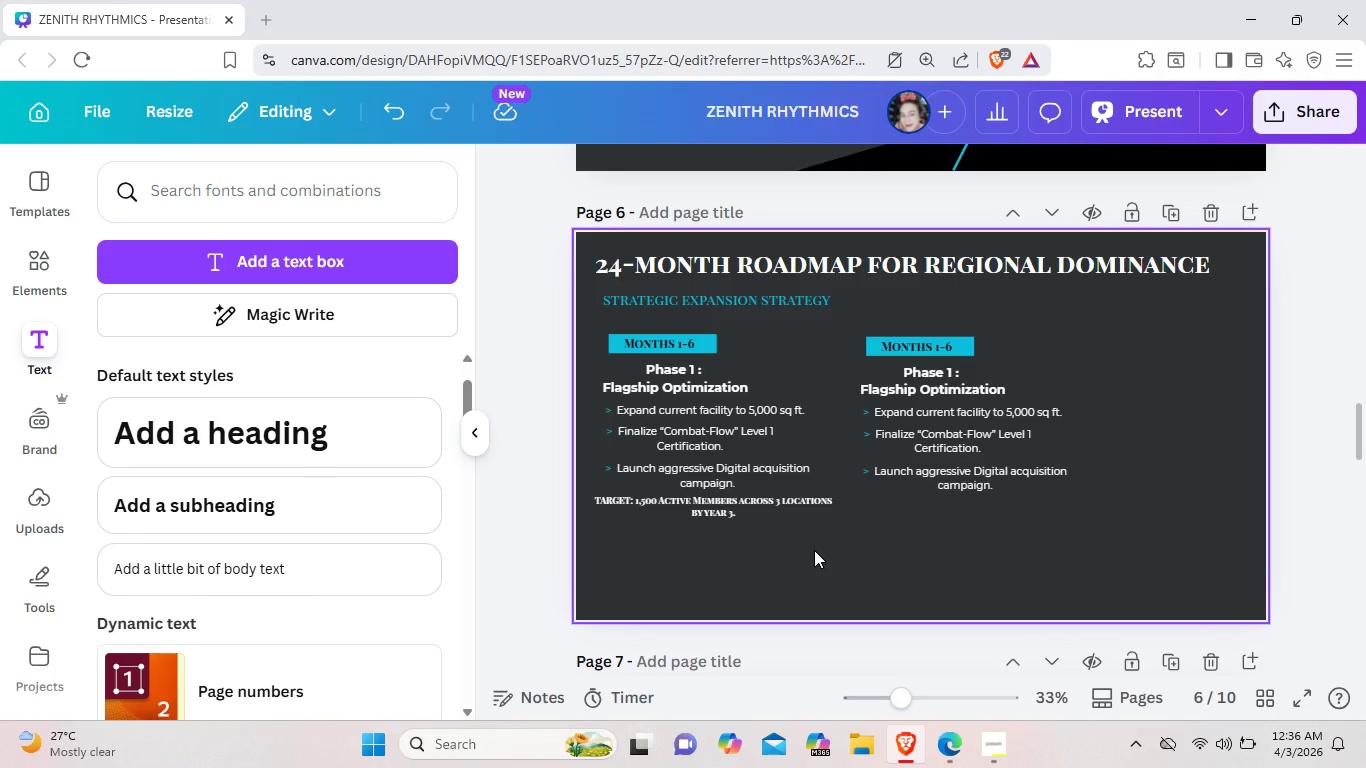 
left_click_drag(start_coordinate=[1083, 501], to_coordinate=[874, 316])
 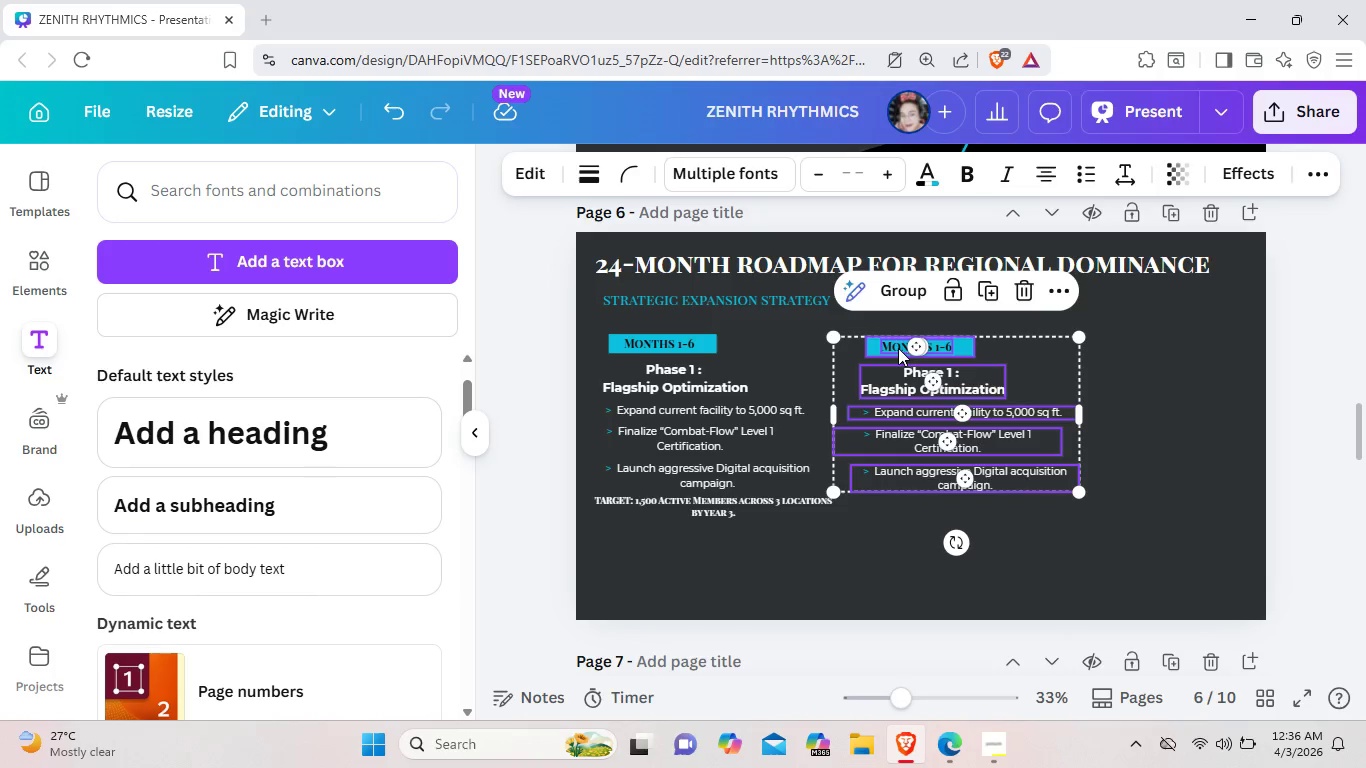 
left_click_drag(start_coordinate=[906, 348], to_coordinate=[846, 343])
 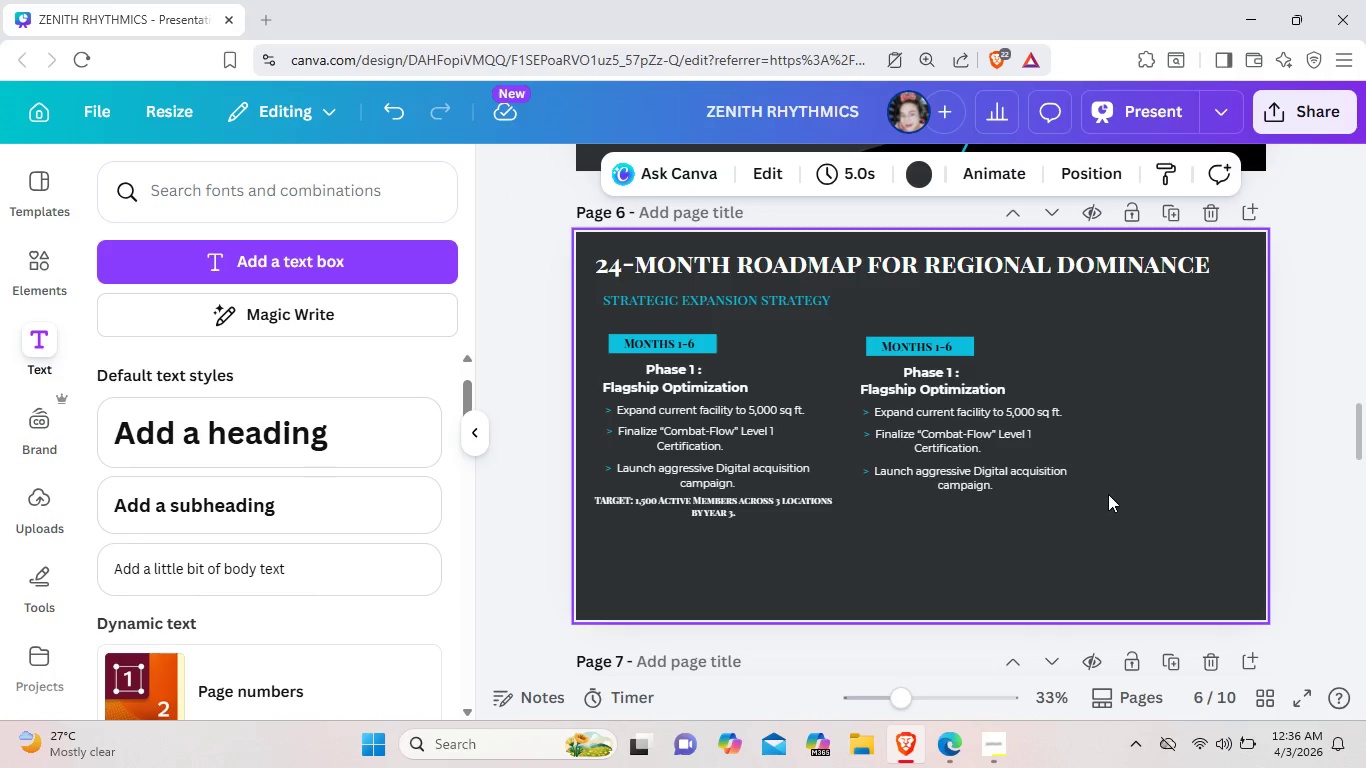 
left_click_drag(start_coordinate=[1099, 496], to_coordinate=[849, 300])
 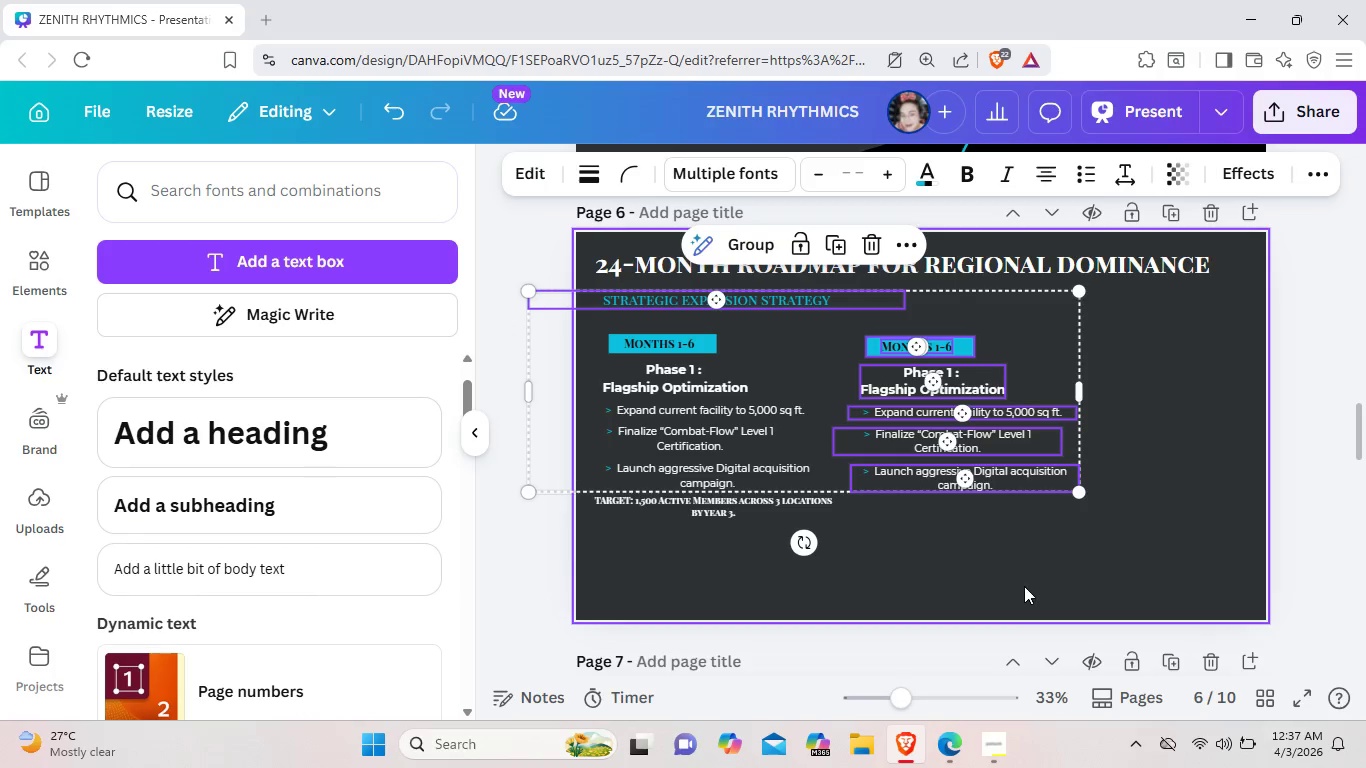 
left_click([1024, 586])
 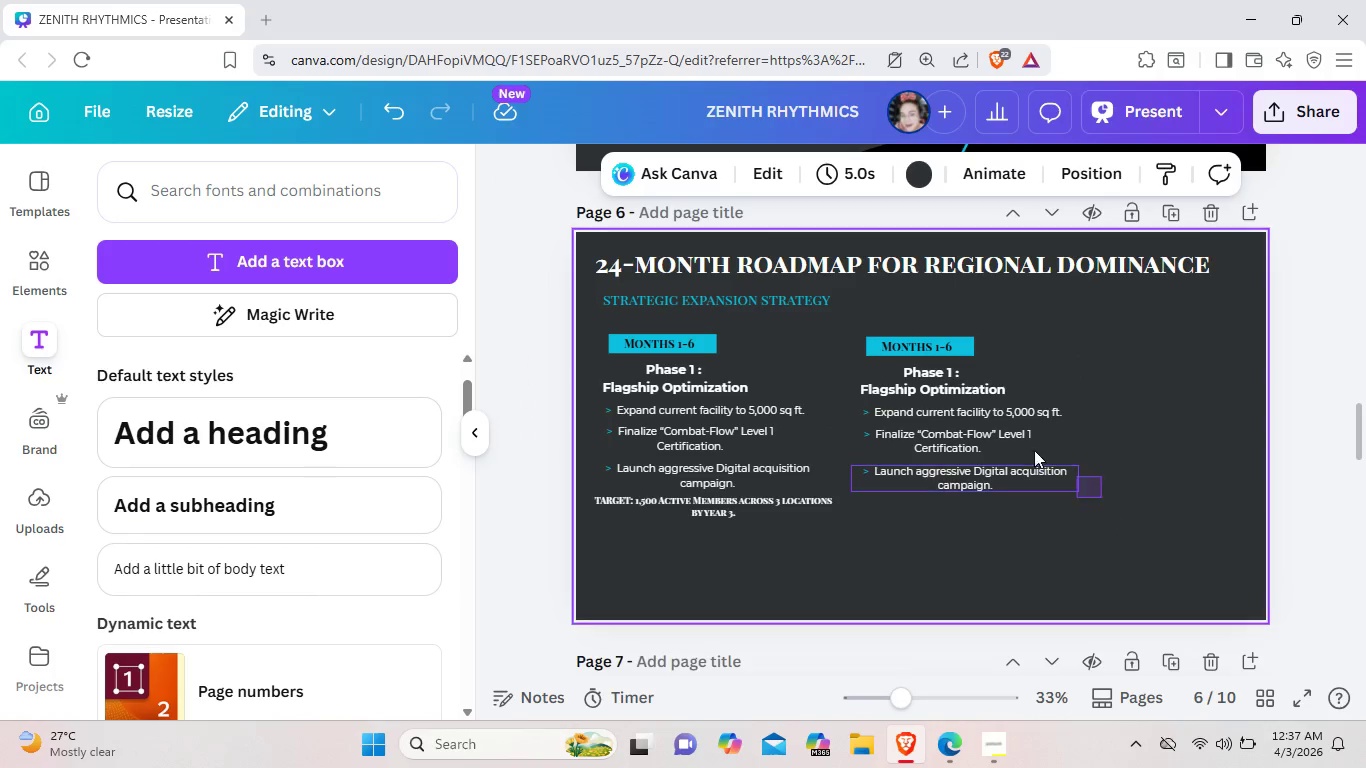 
left_click_drag(start_coordinate=[1103, 498], to_coordinate=[905, 341])
 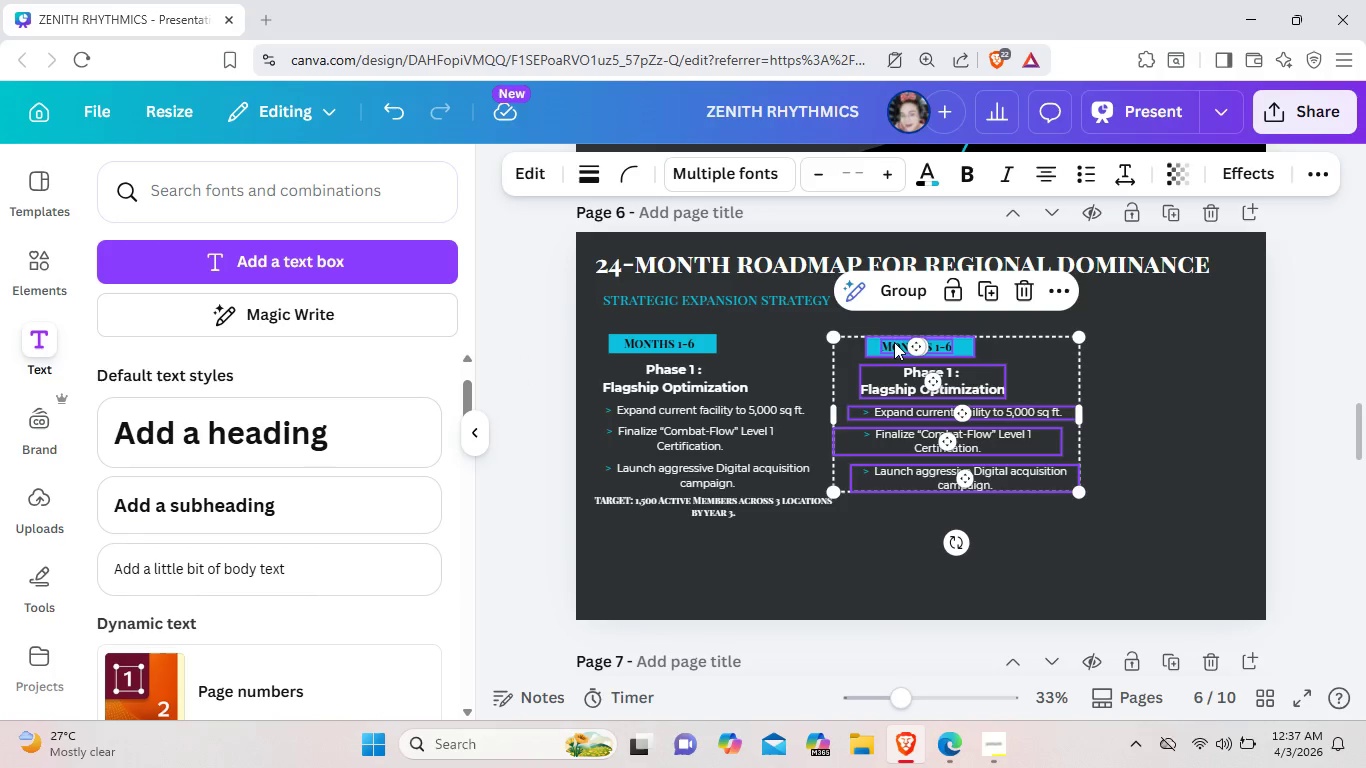 
left_click_drag(start_coordinate=[895, 342], to_coordinate=[883, 342])
 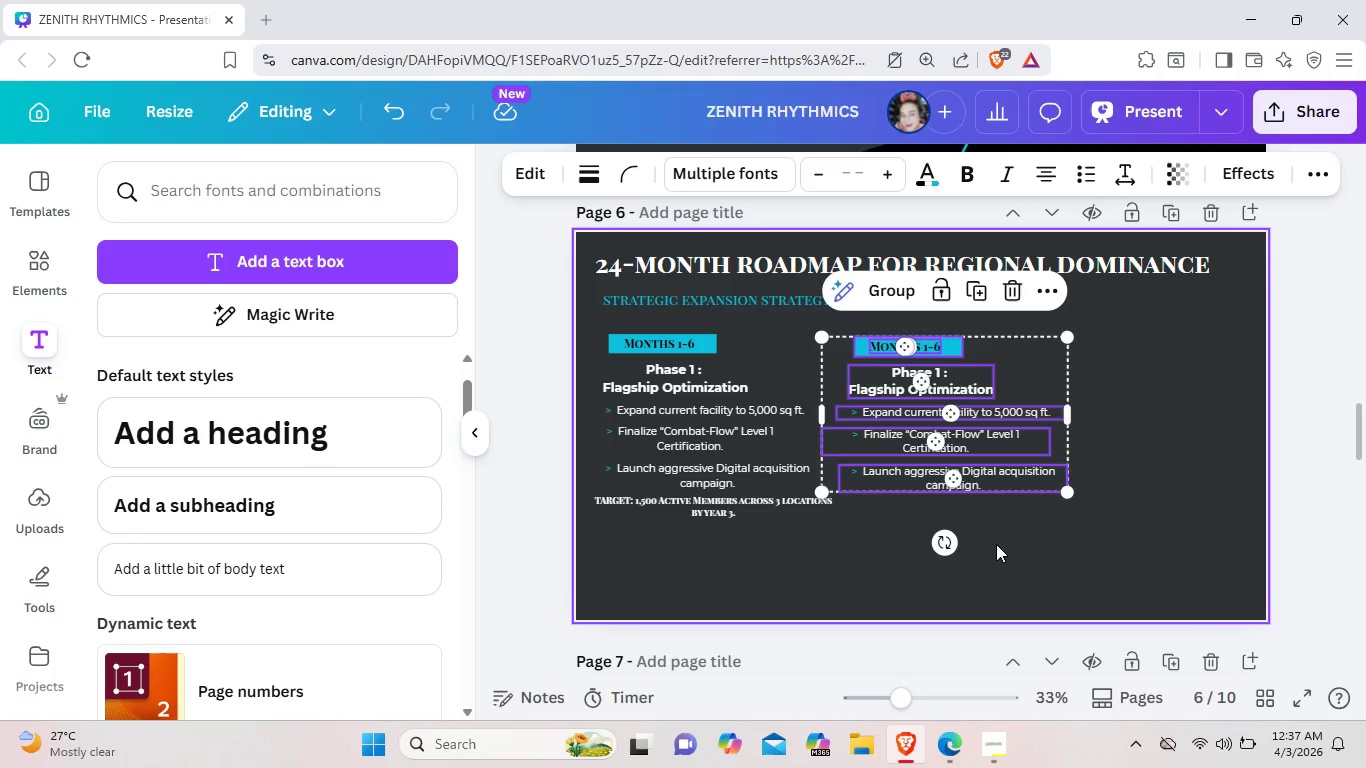 
left_click([996, 544])
 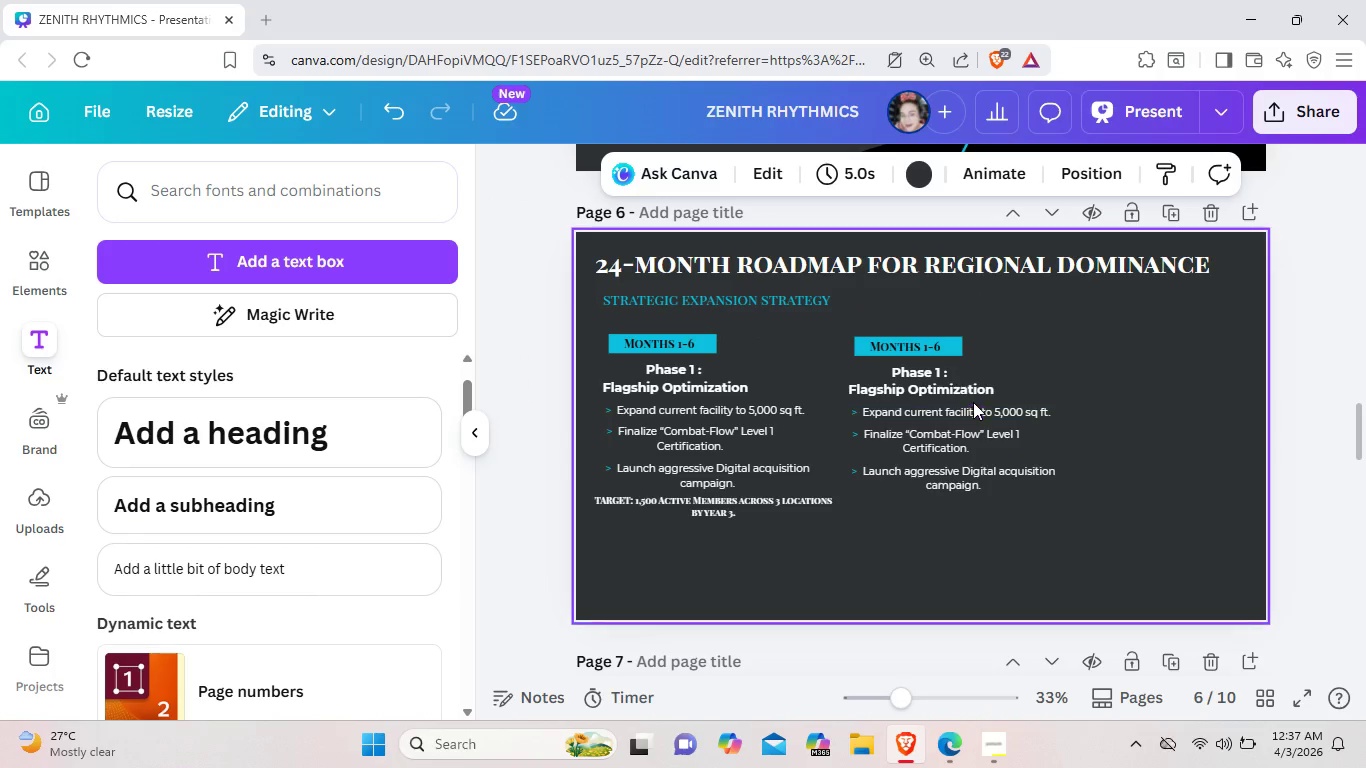 
double_click([972, 391])
 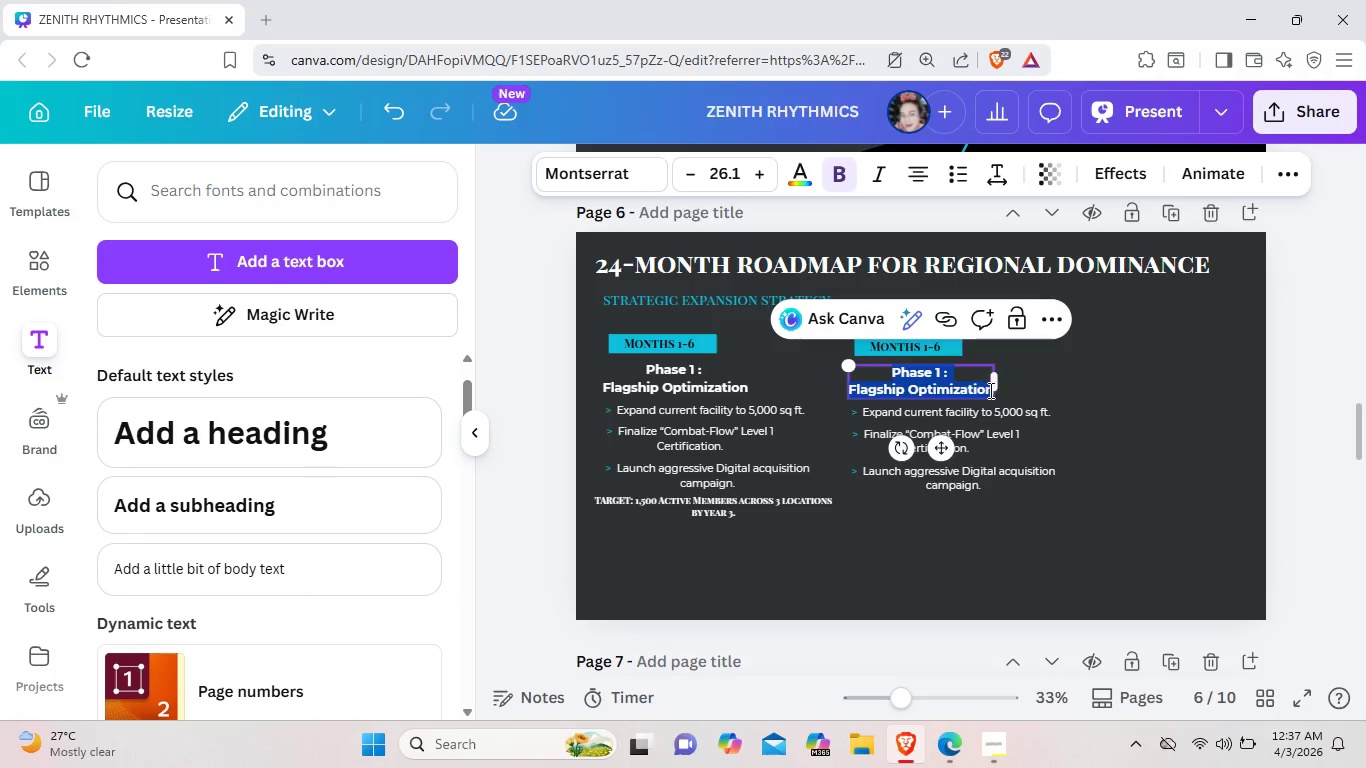 
left_click([989, 390])
 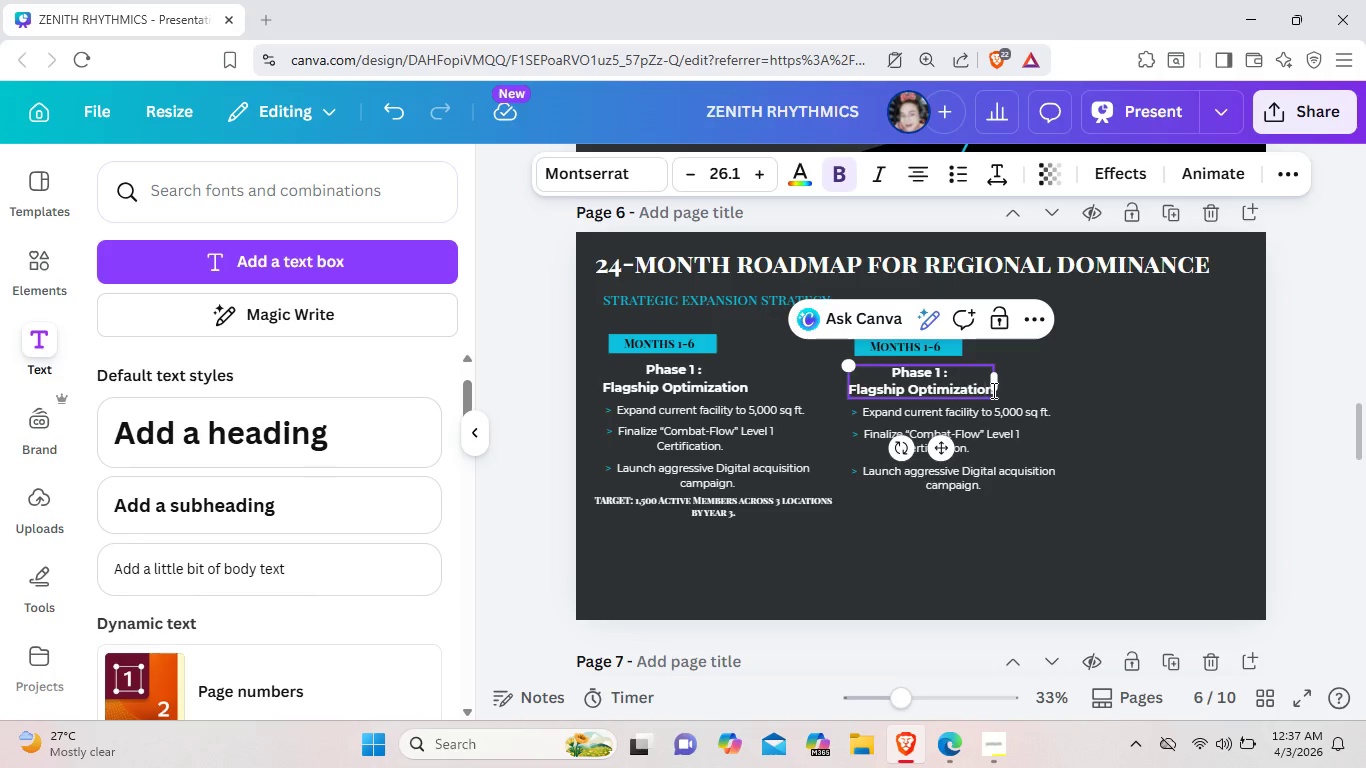 
left_click([991, 390])
 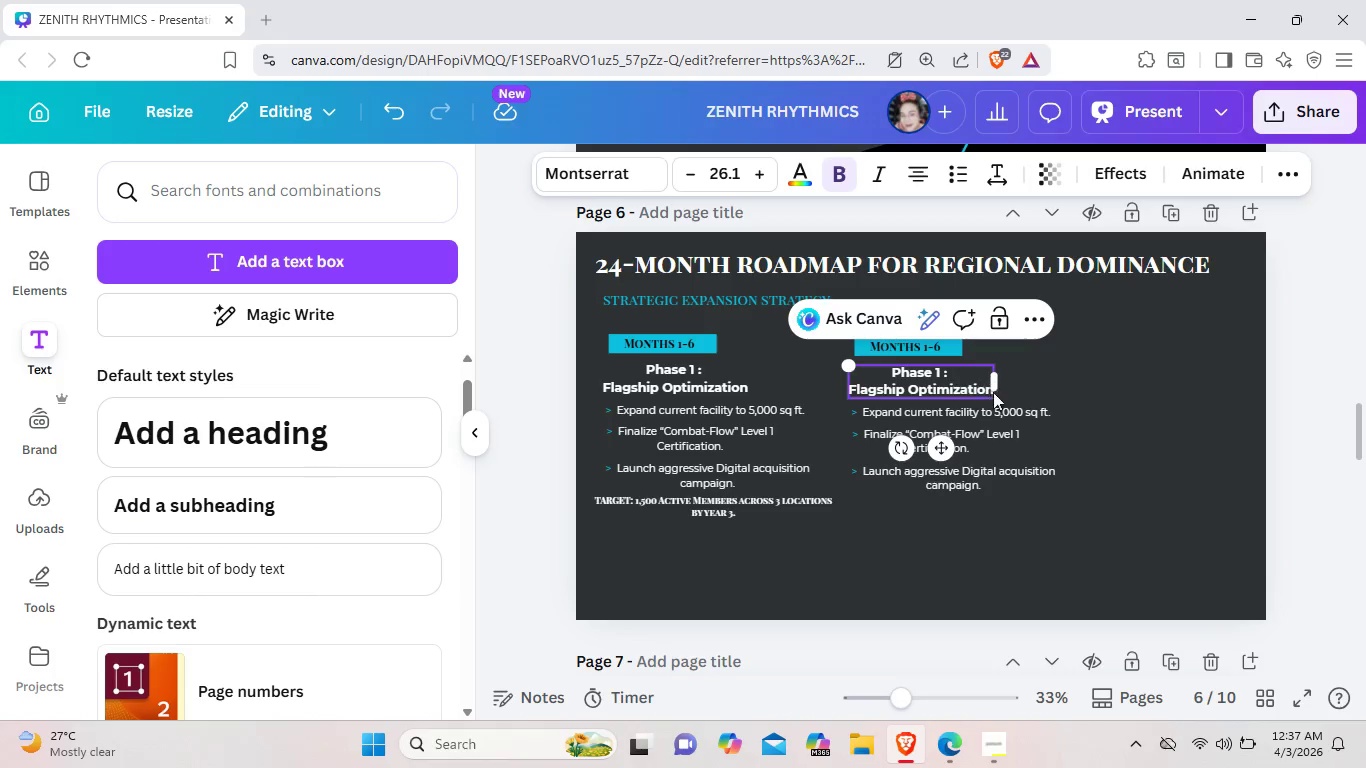 
wait(7.58)
 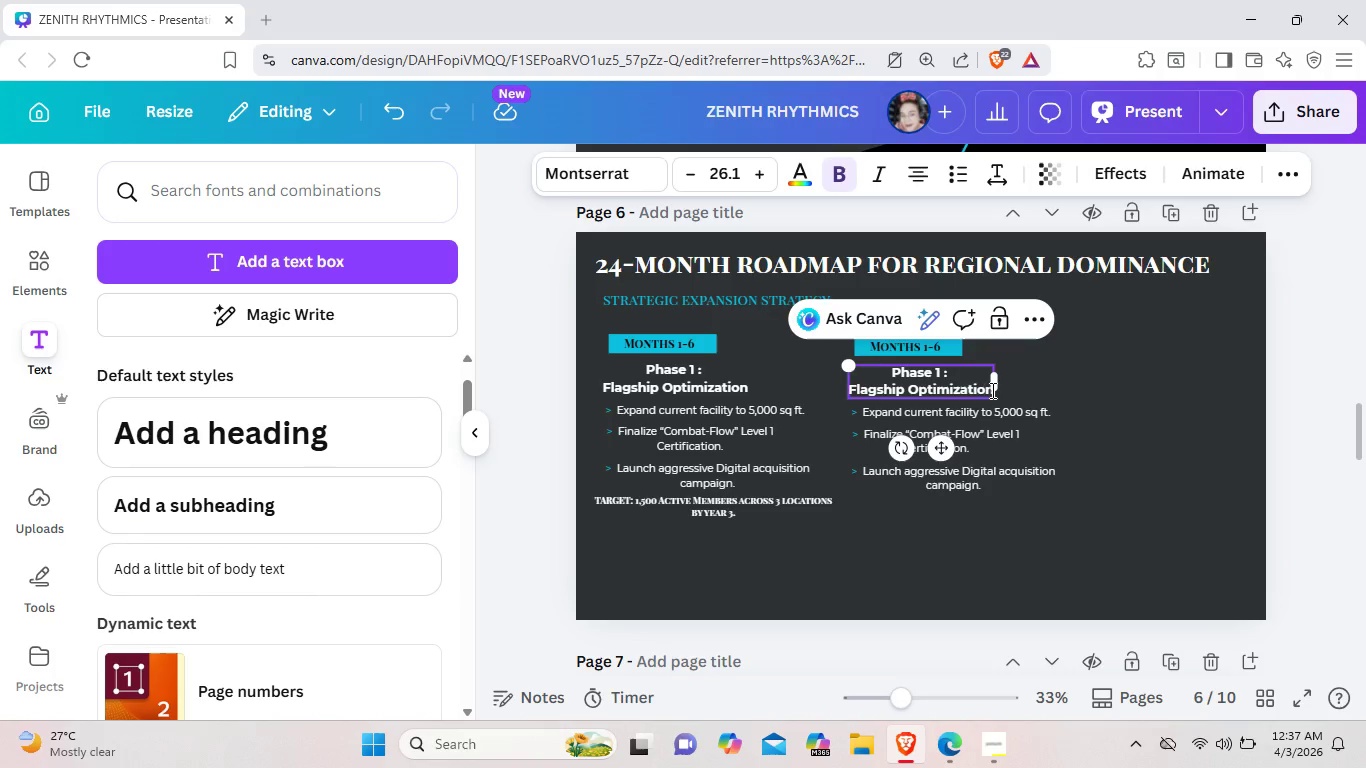 
left_click([986, 391])
 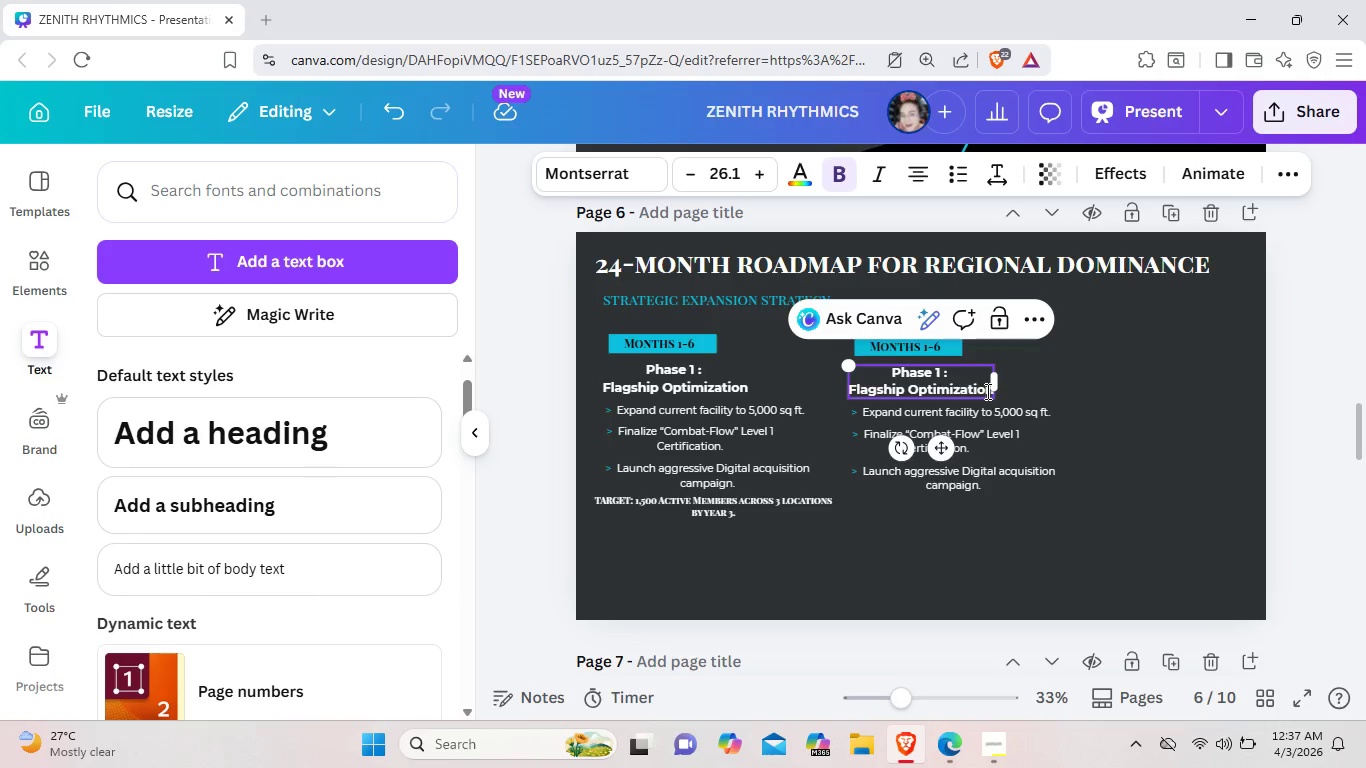 
key(ArrowRight)
 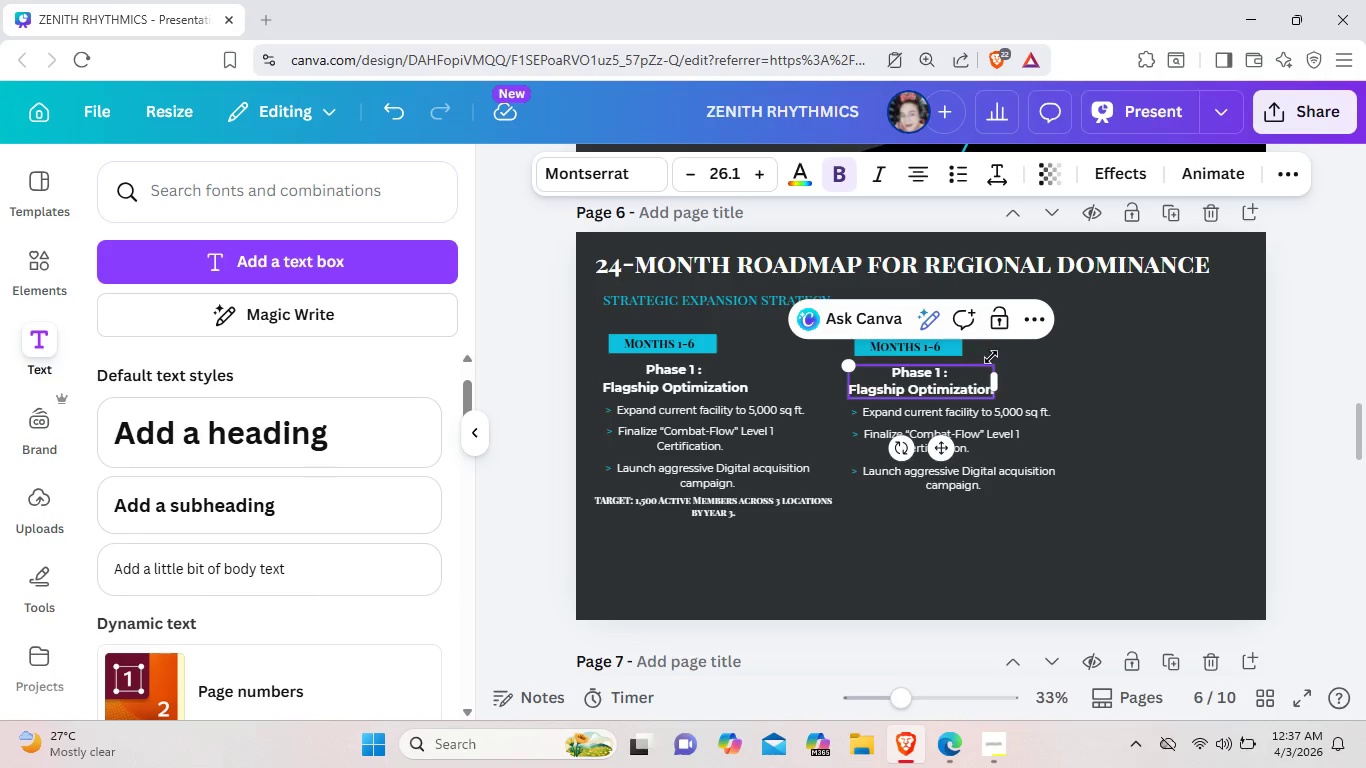 
left_click([931, 350])
 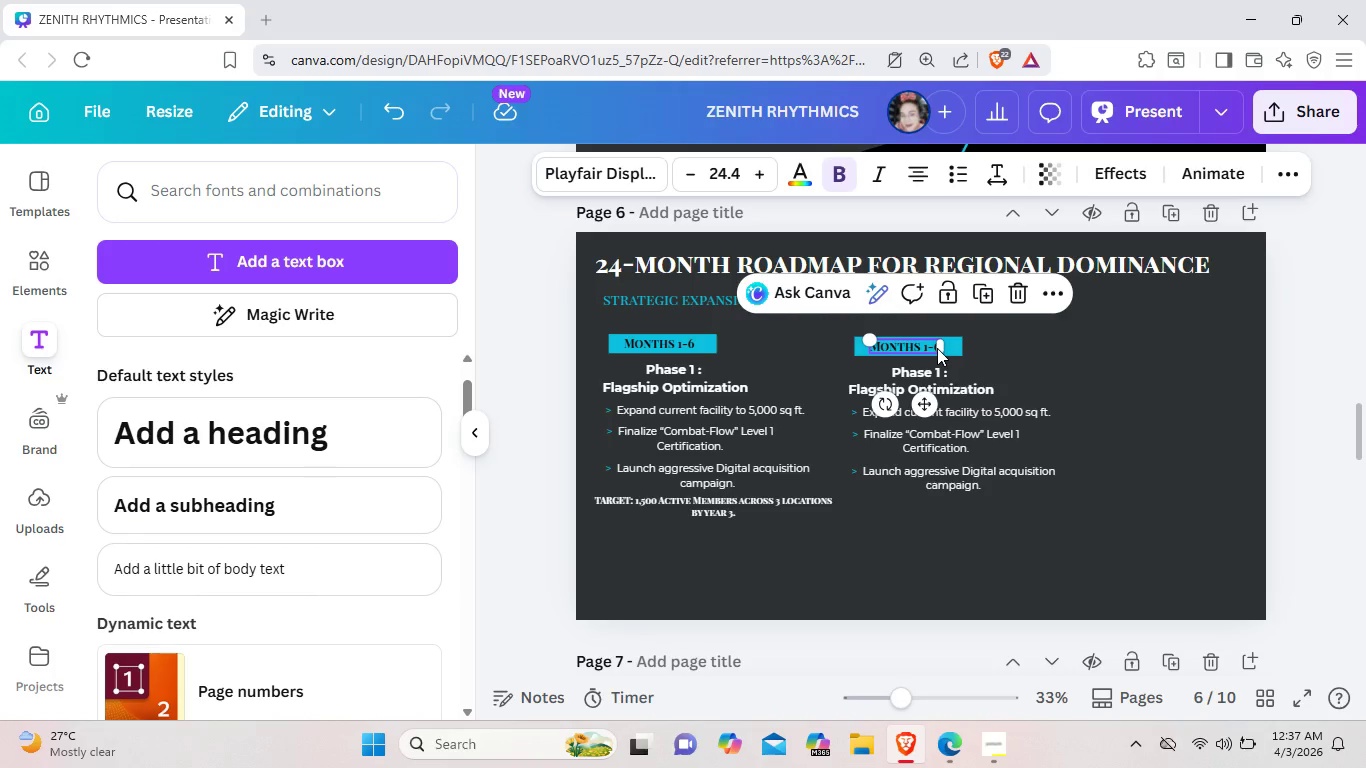 
left_click([937, 348])
 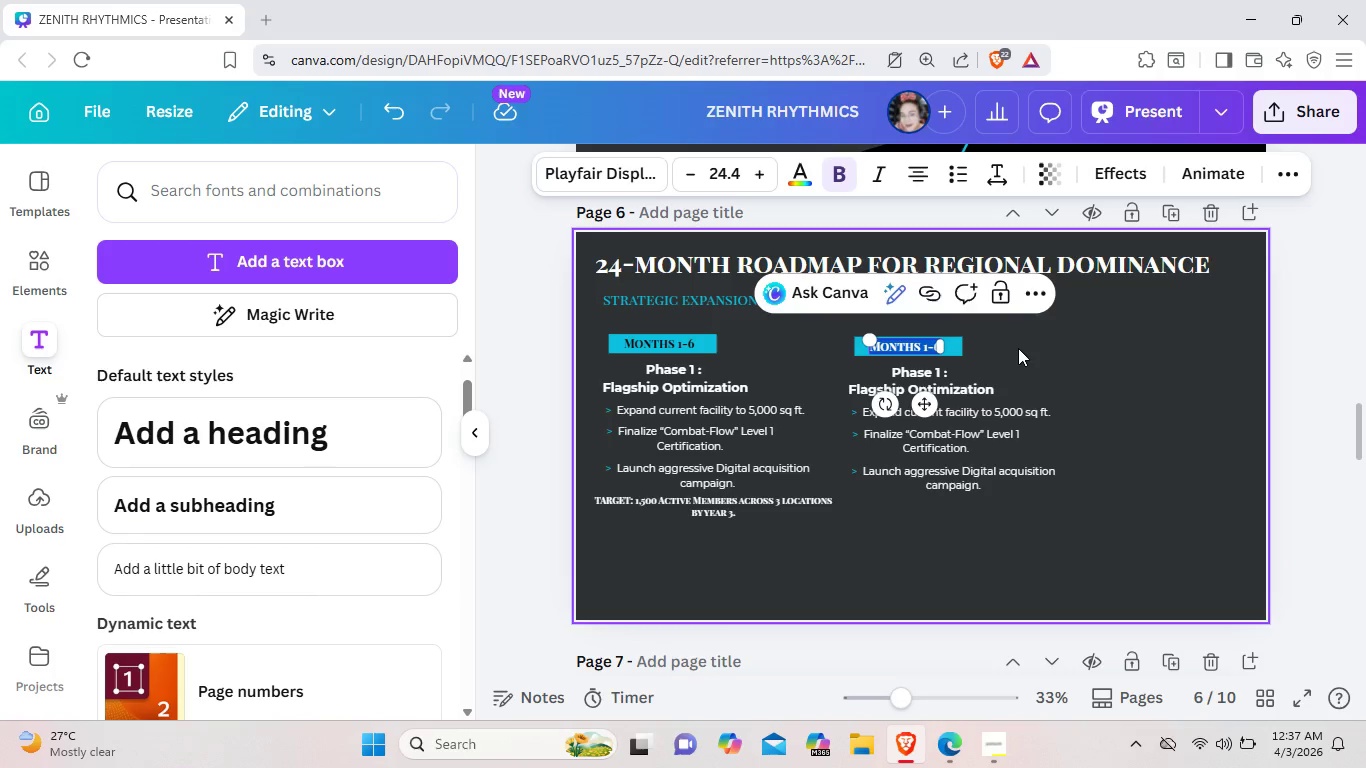 
wait(8.2)
 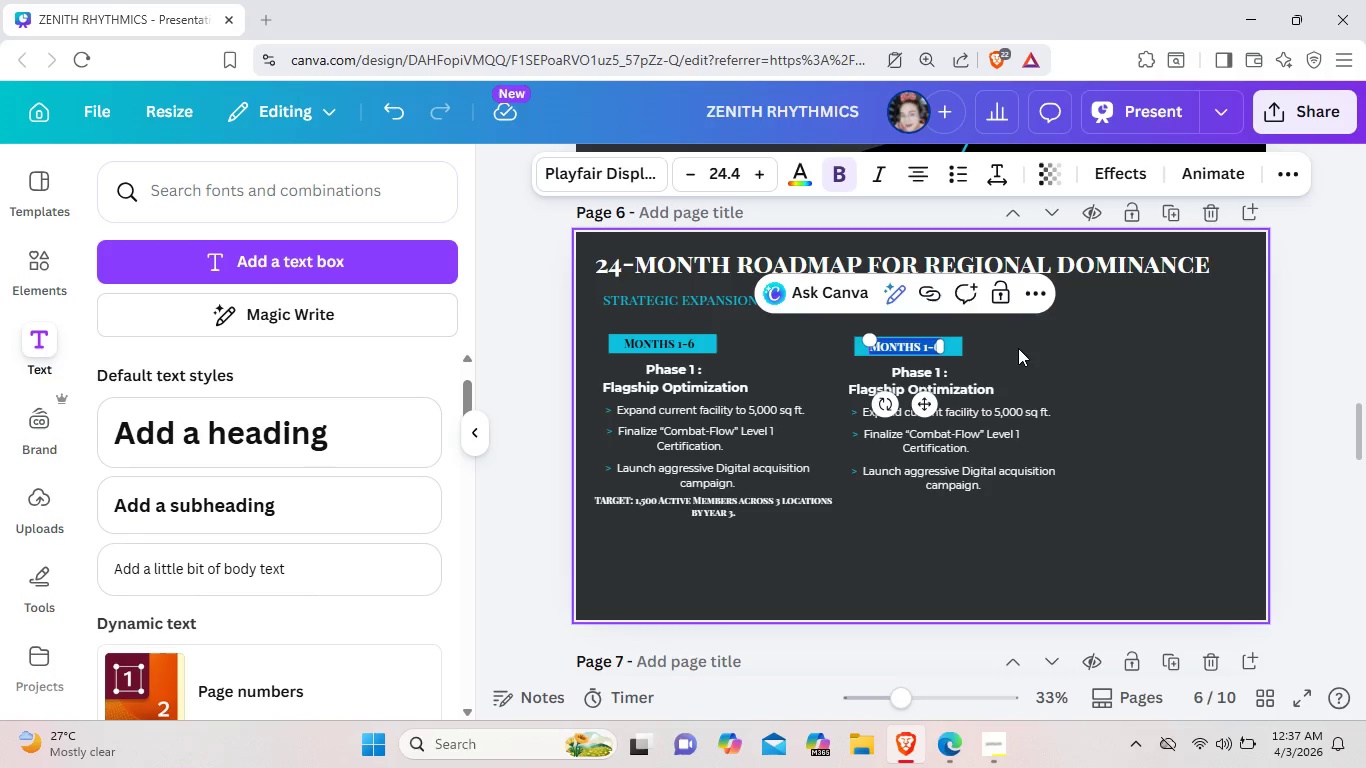 
left_click([933, 348])
 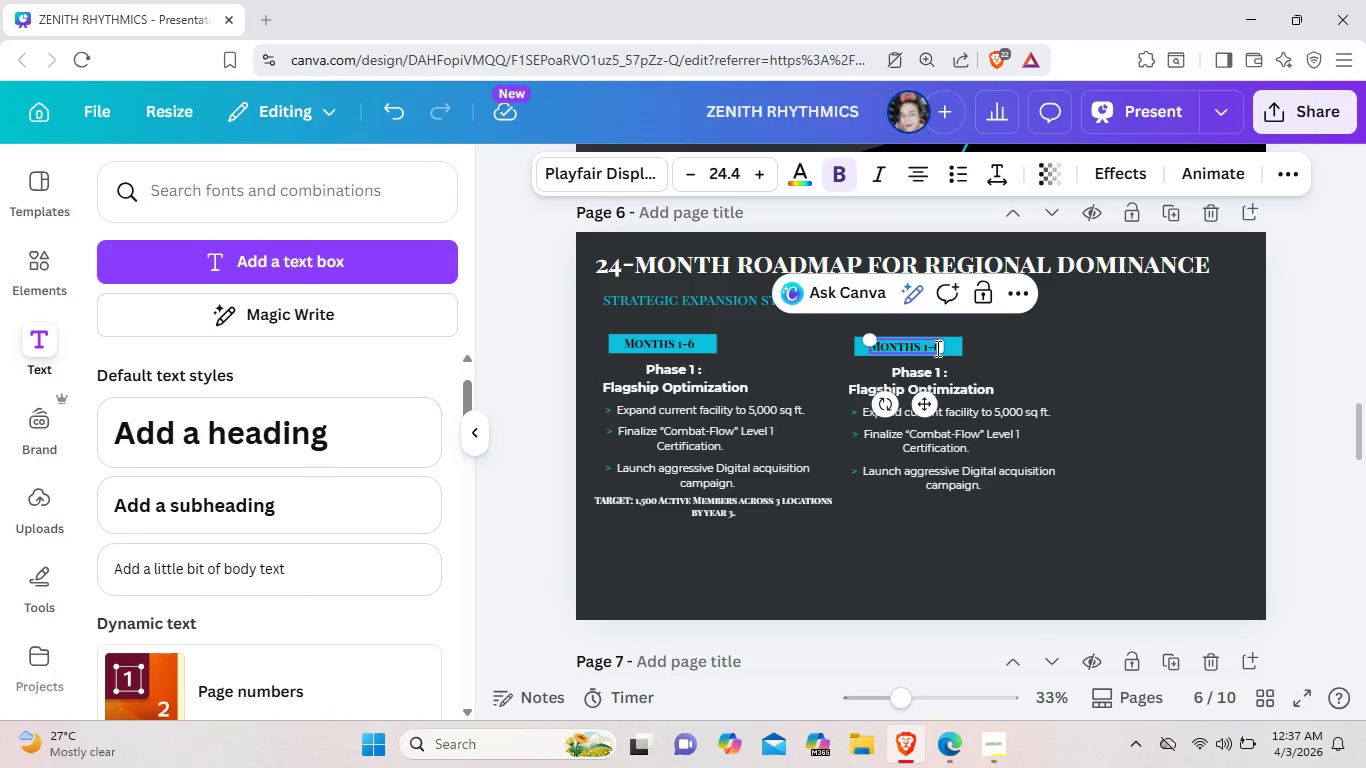 
key(ArrowRight)
 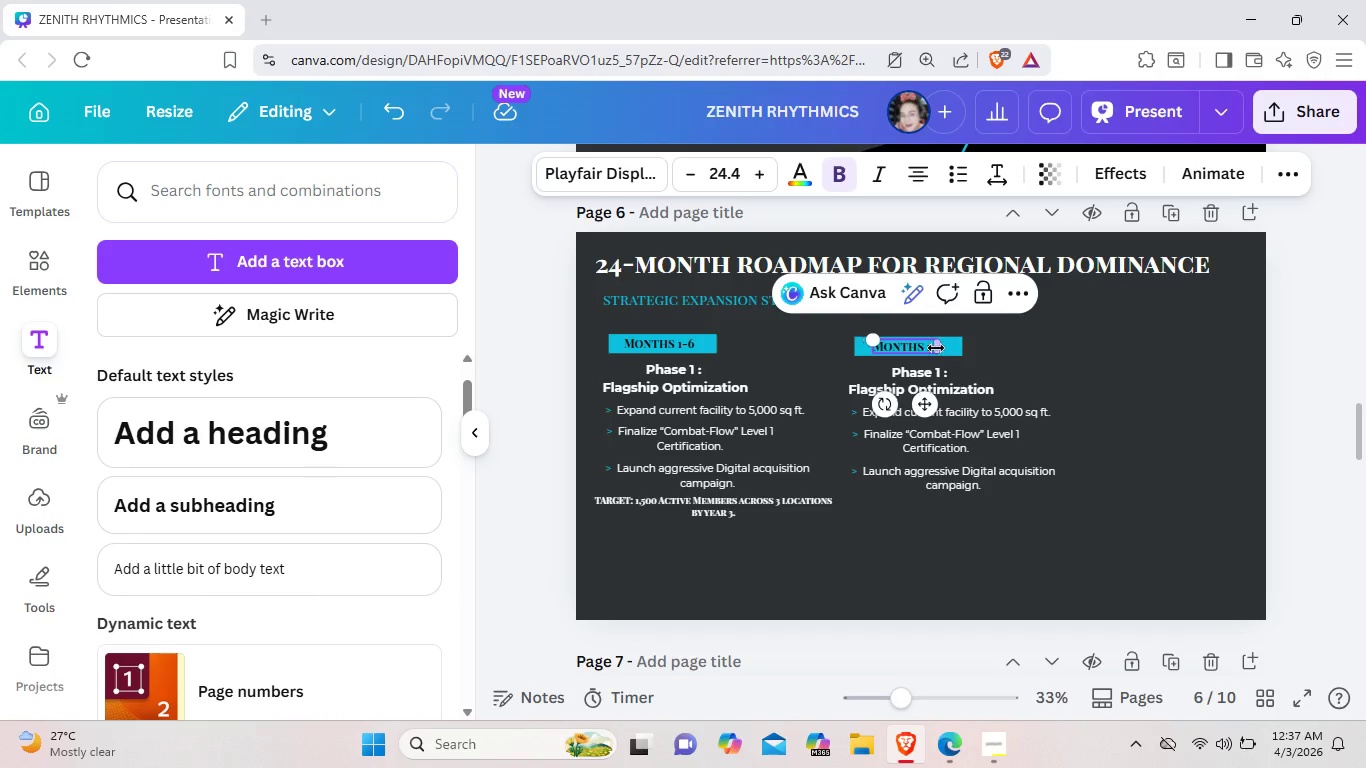 
key(Backspace)
 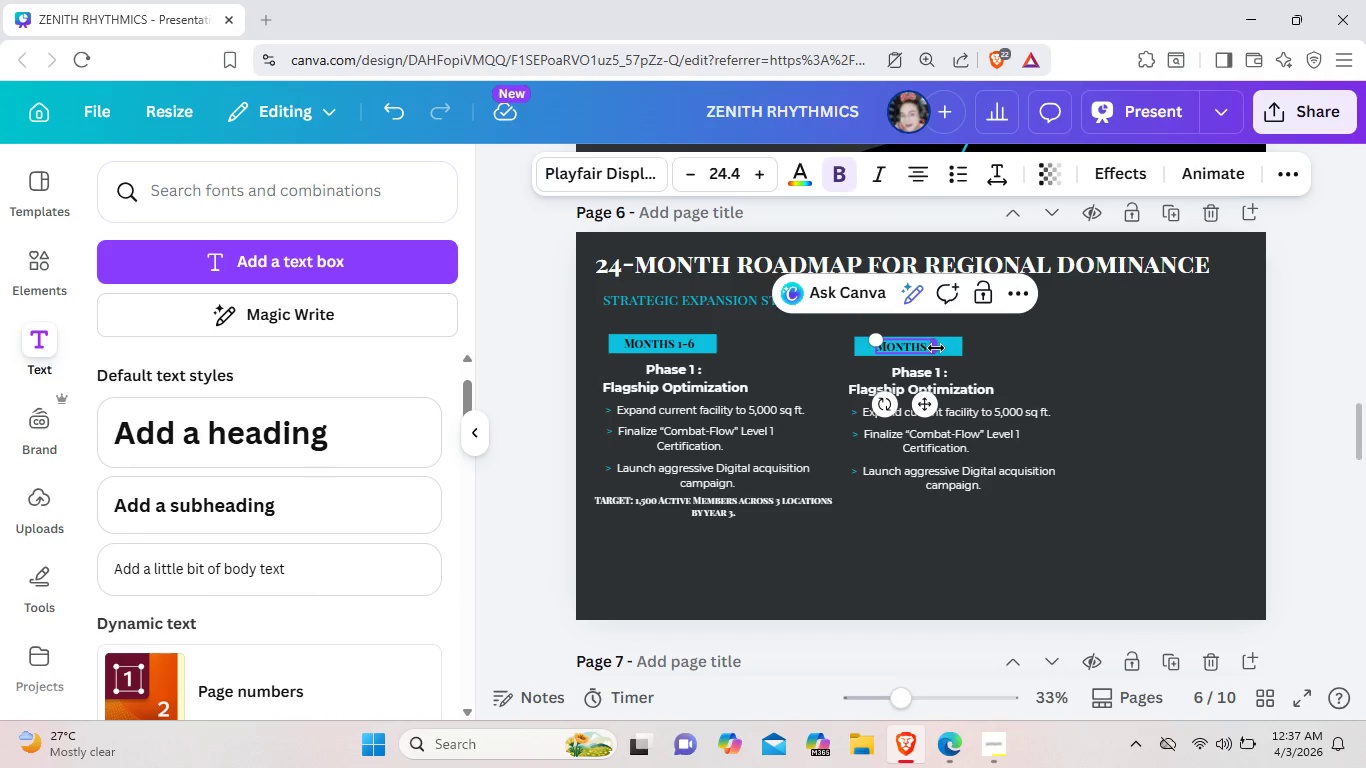 
key(Backspace)
 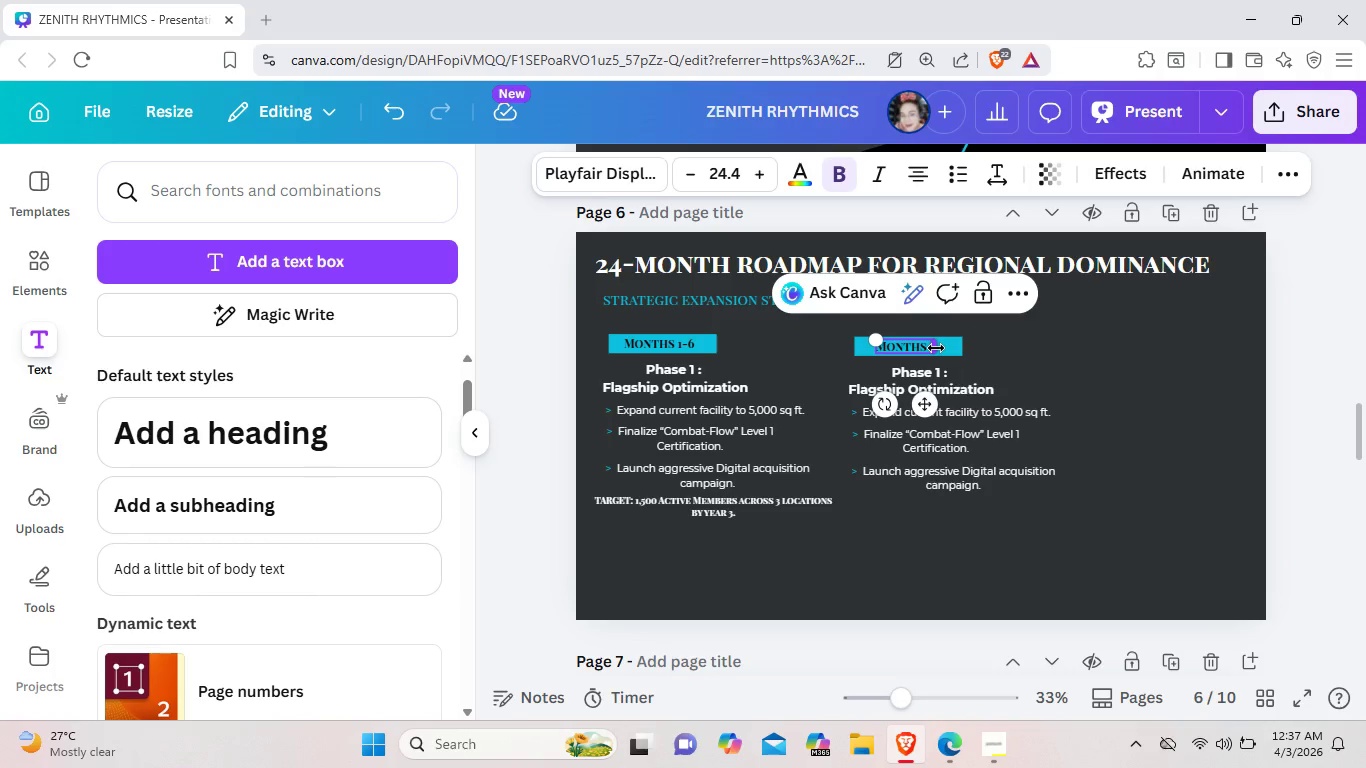 
type(7-18)
 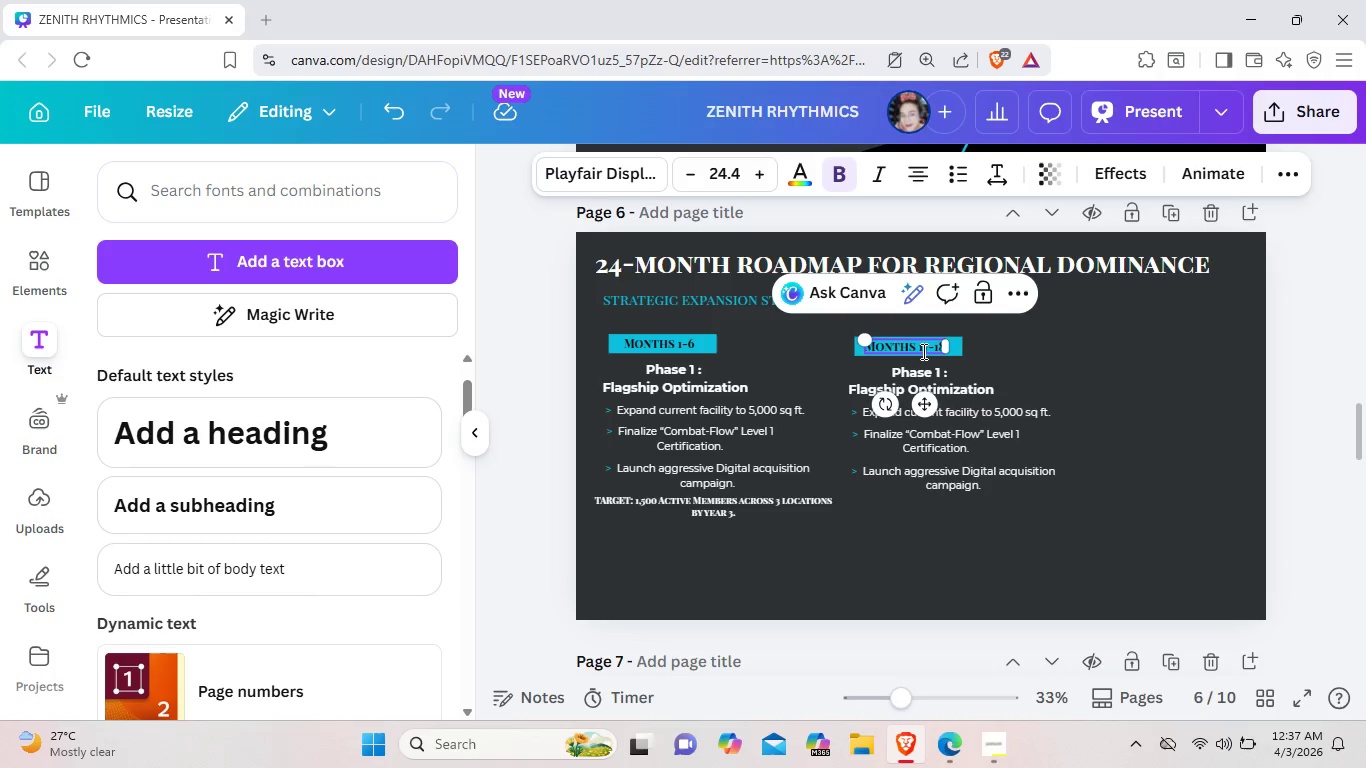 
left_click([922, 351])
 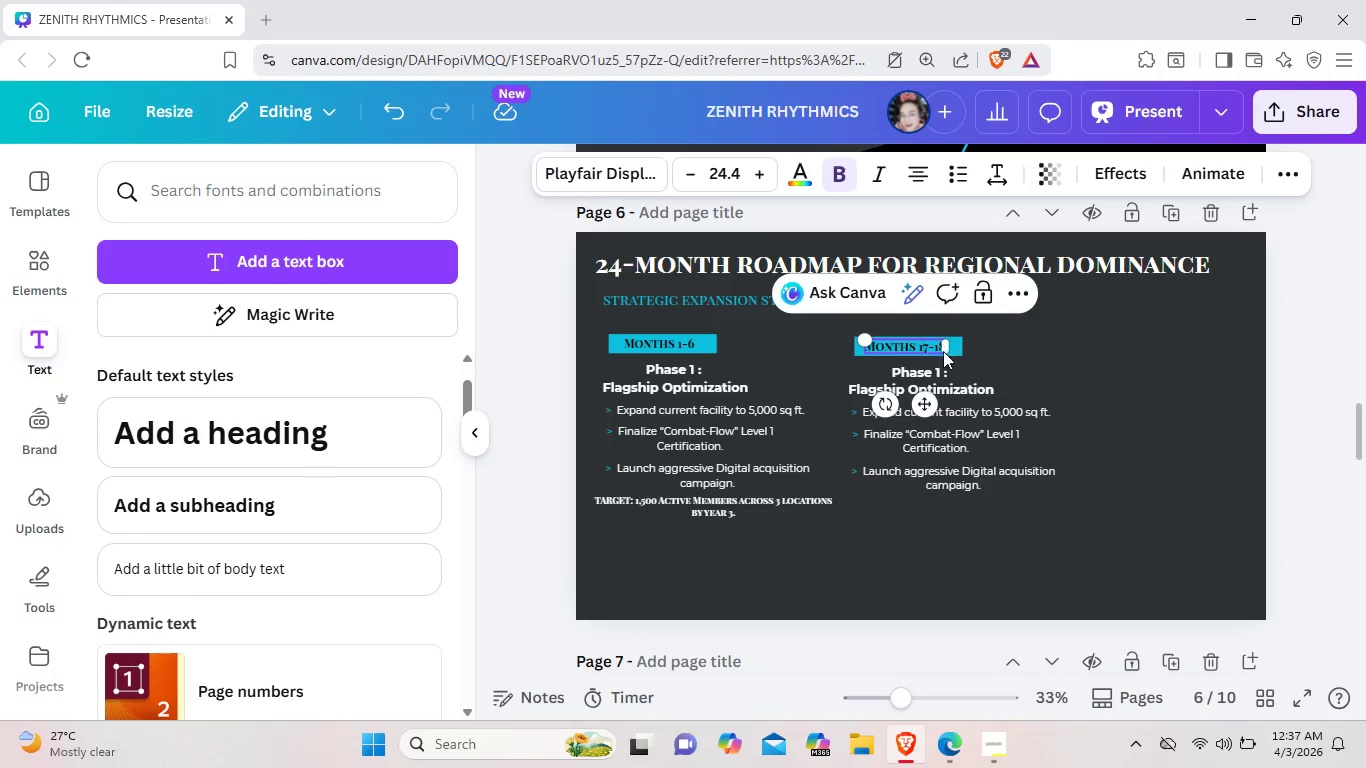 
key(Backspace)
 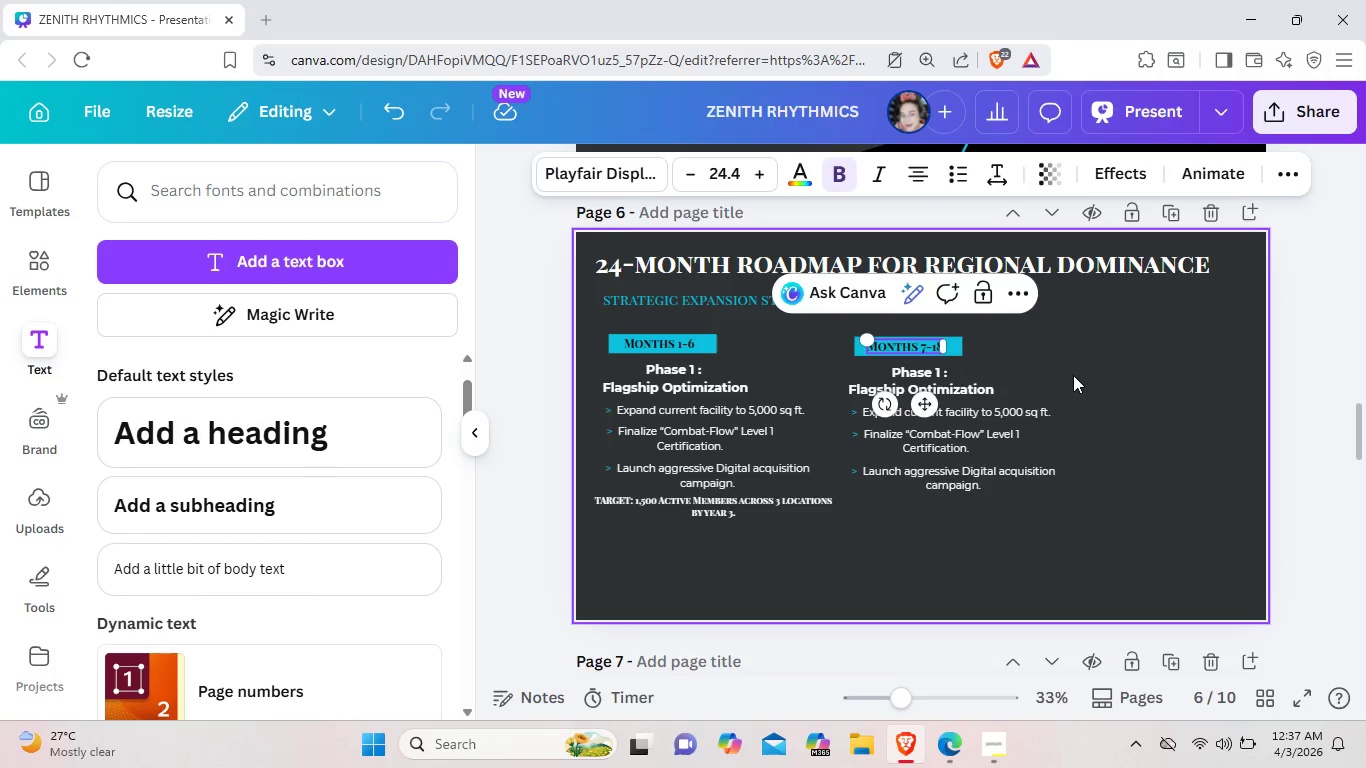 
left_click([1073, 375])
 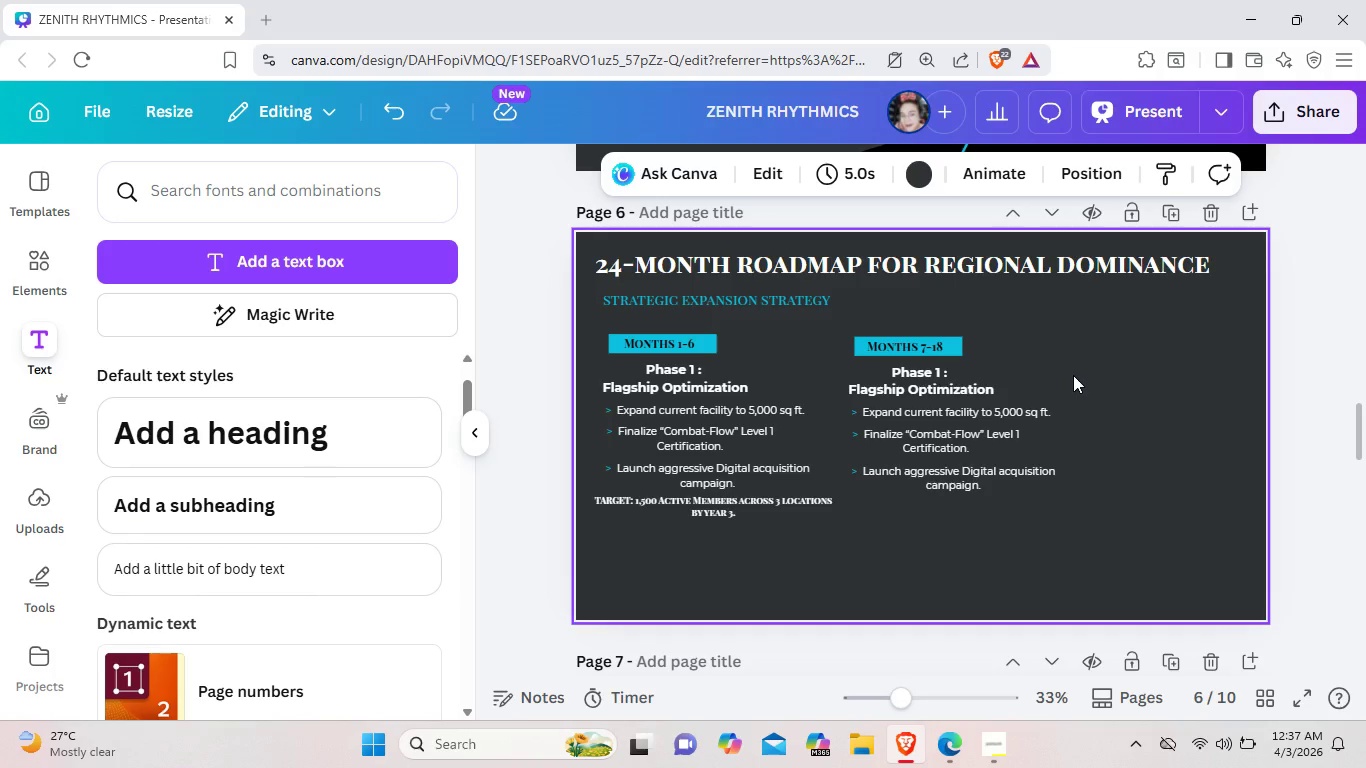 
wait(5.3)
 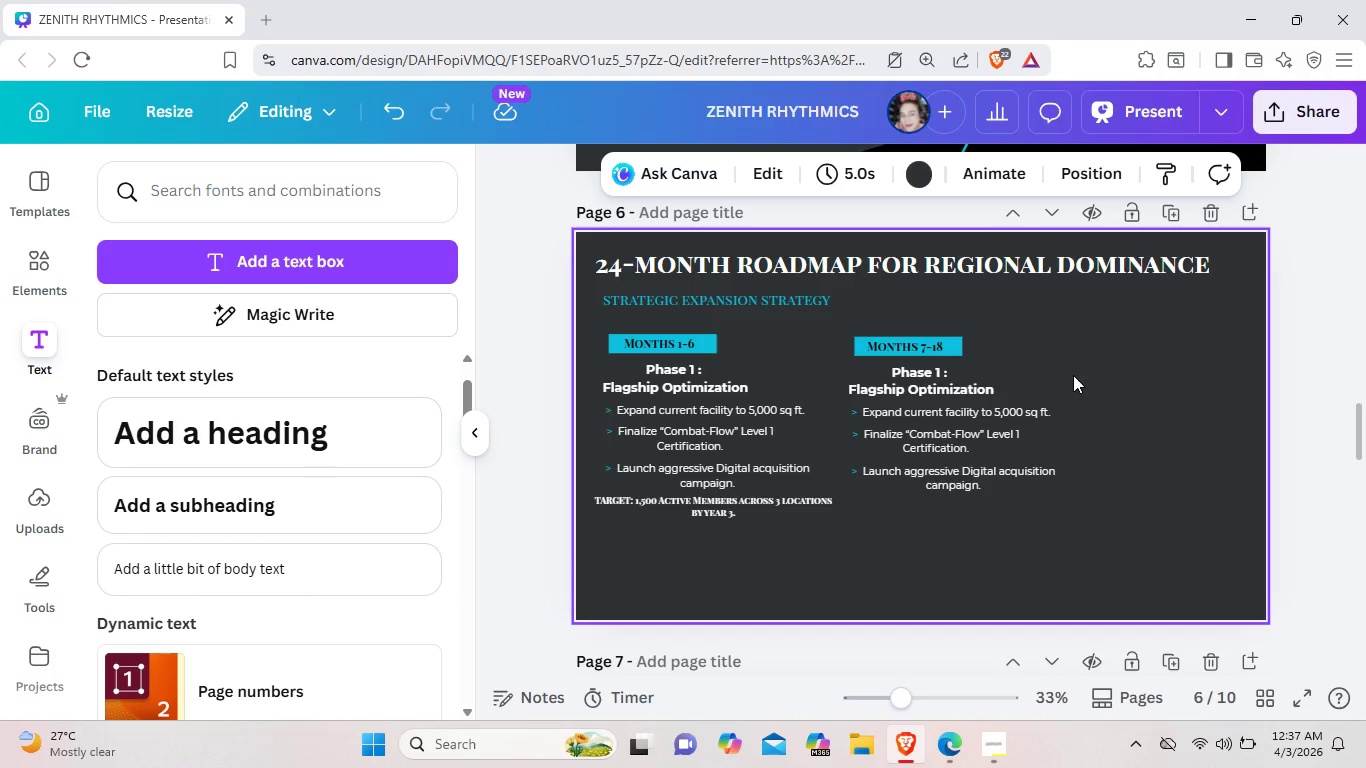 
left_click([925, 371])
 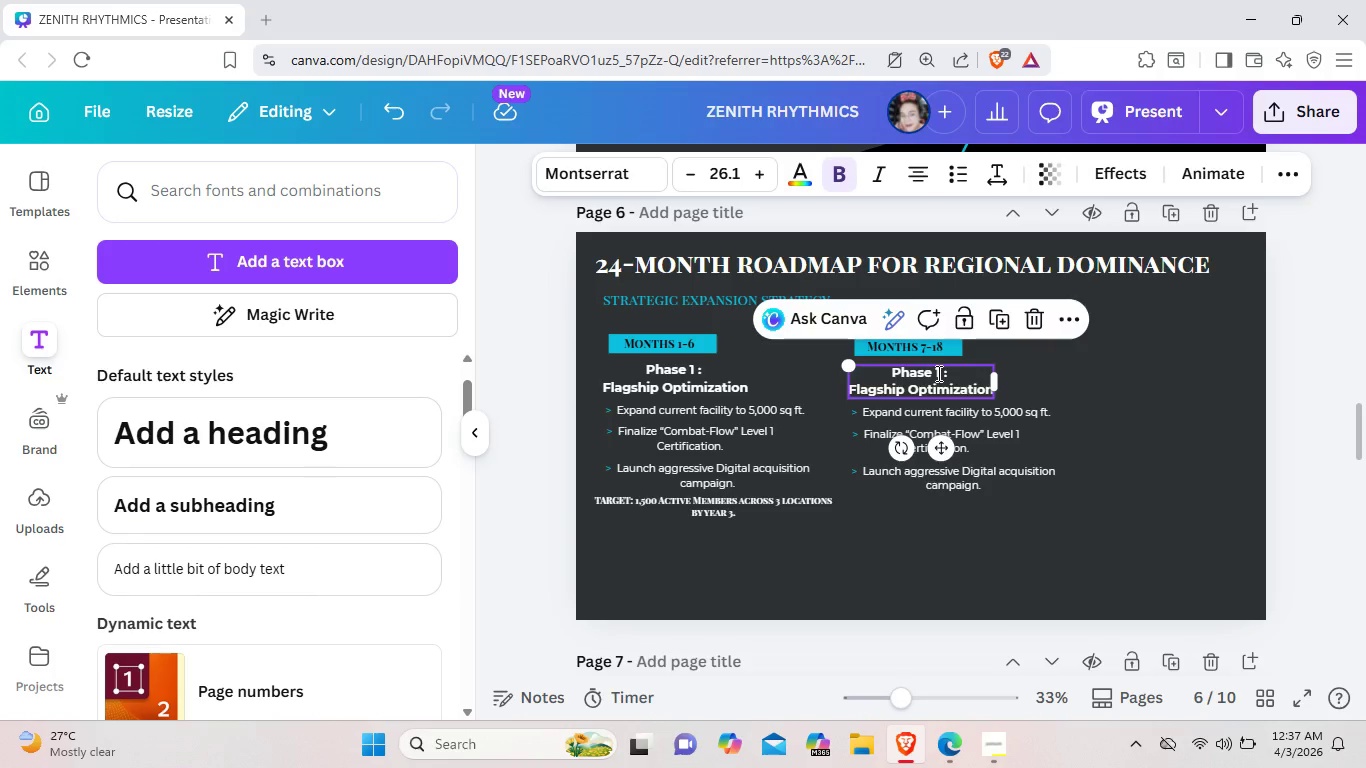 
double_click([937, 373])
 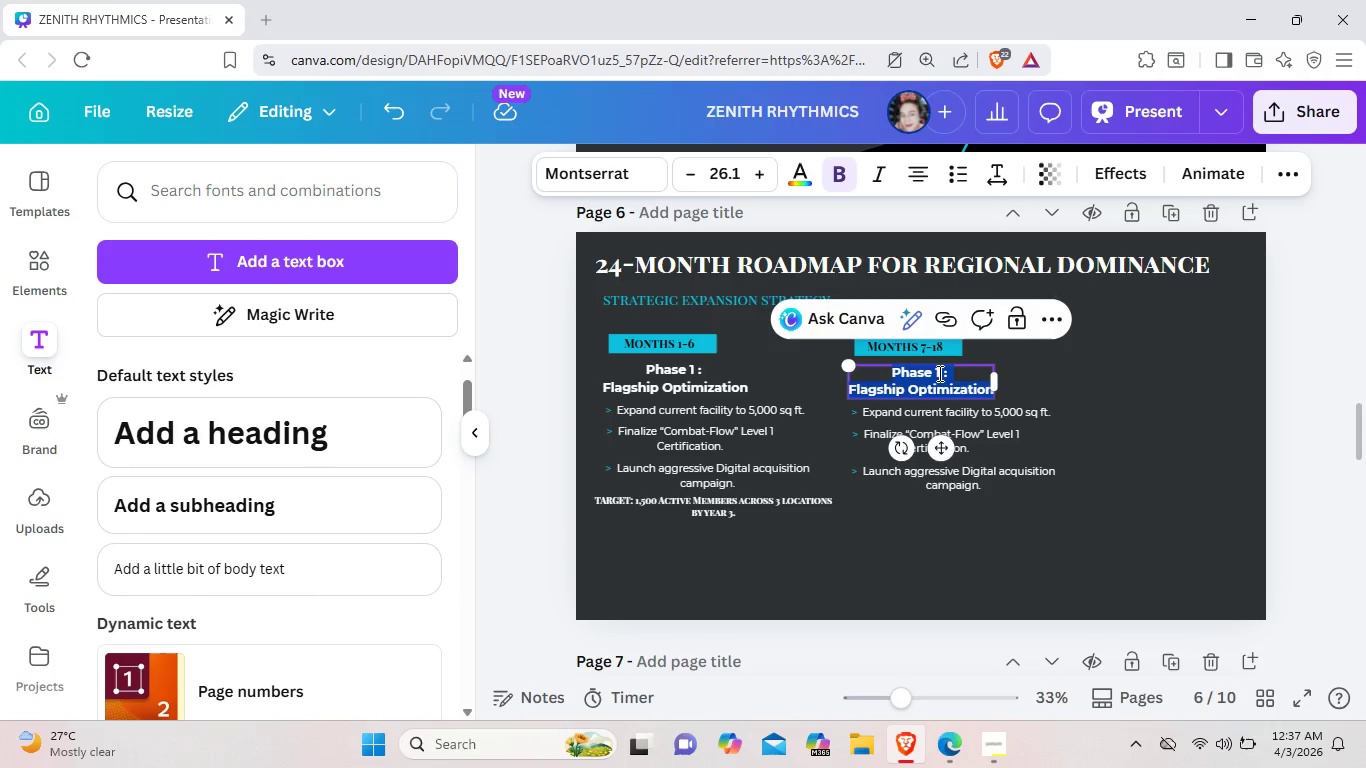 
left_click([938, 373])
 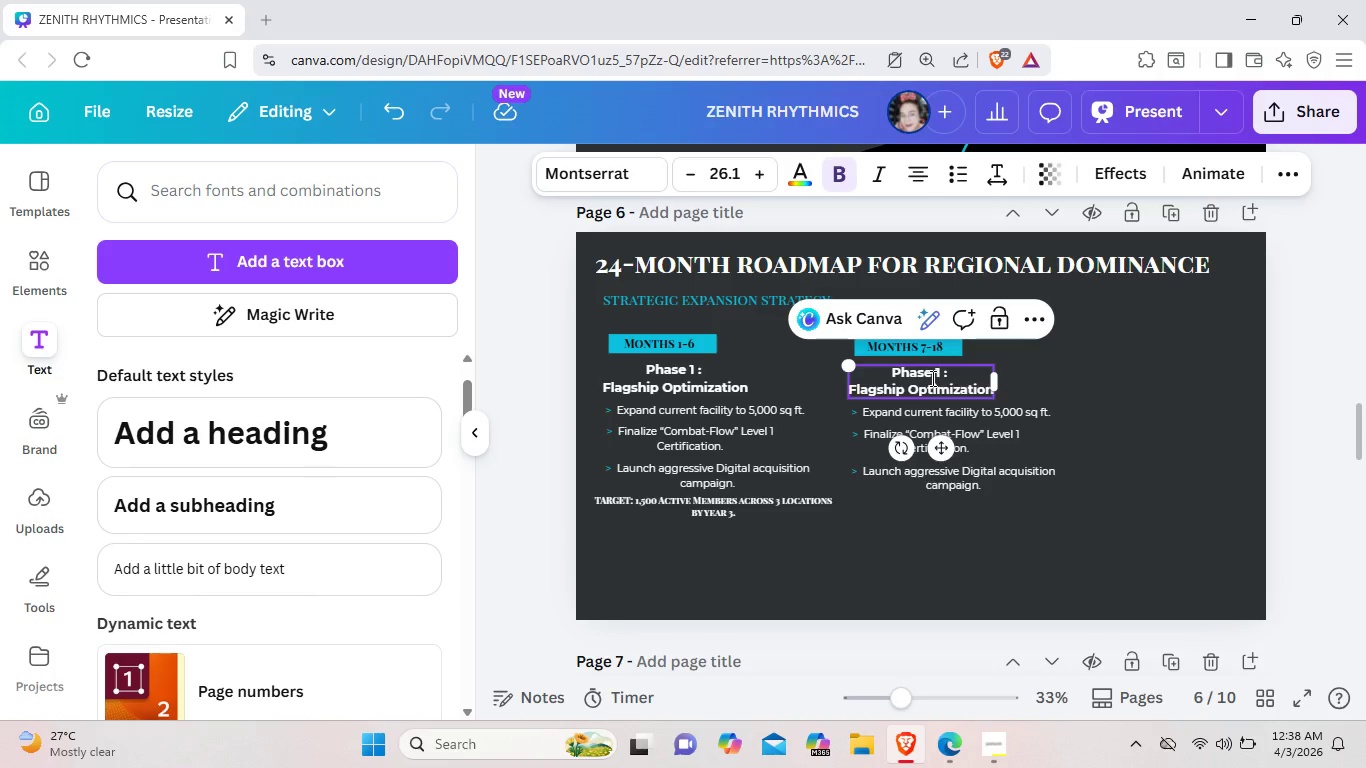 
wait(5.17)
 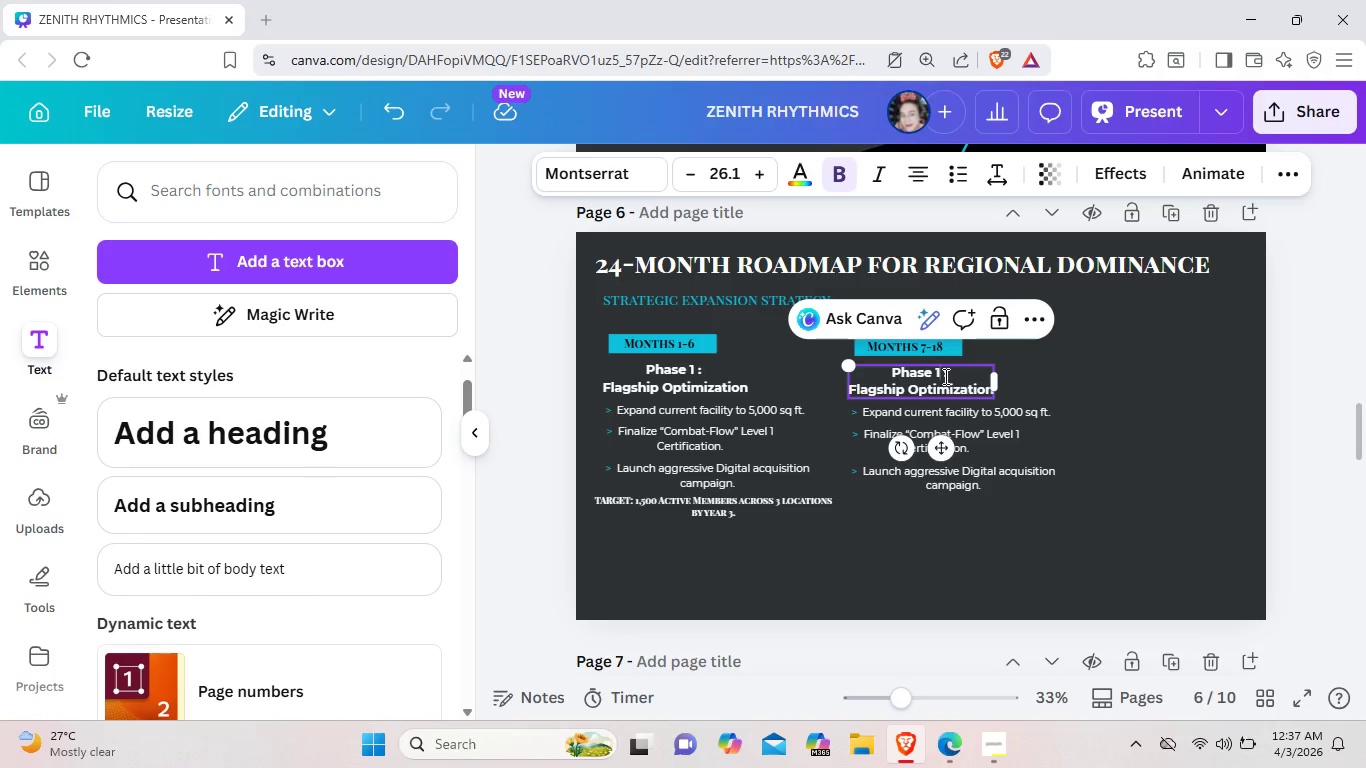 
key(Backspace)
 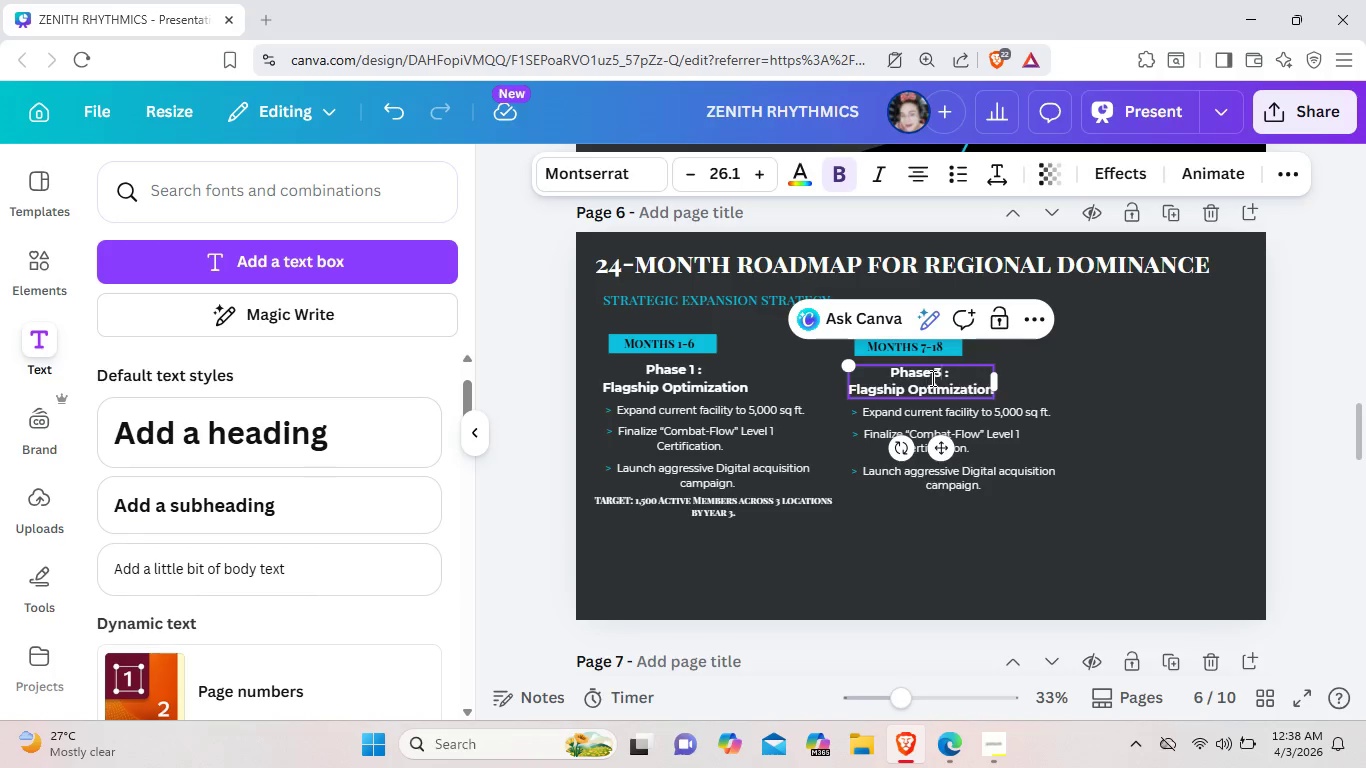 
key(3)
 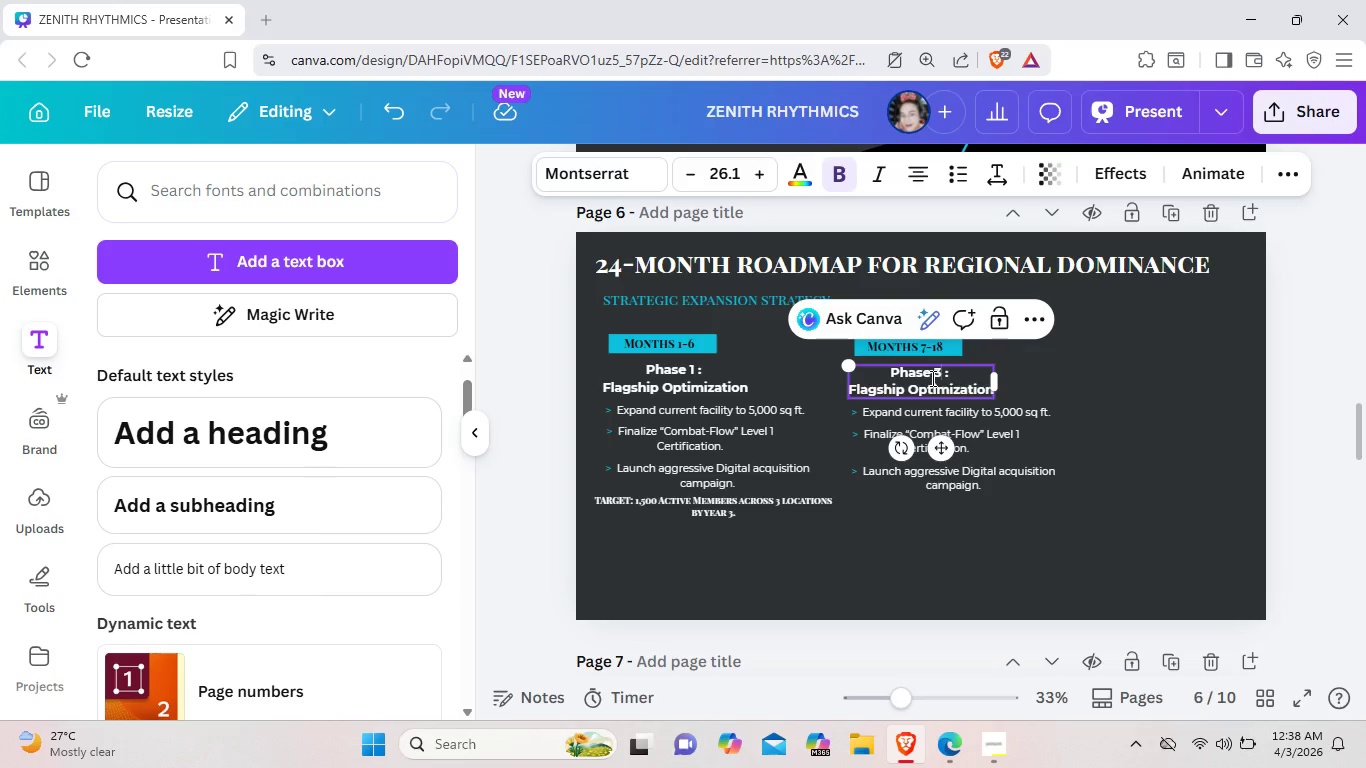 
key(Backspace)
 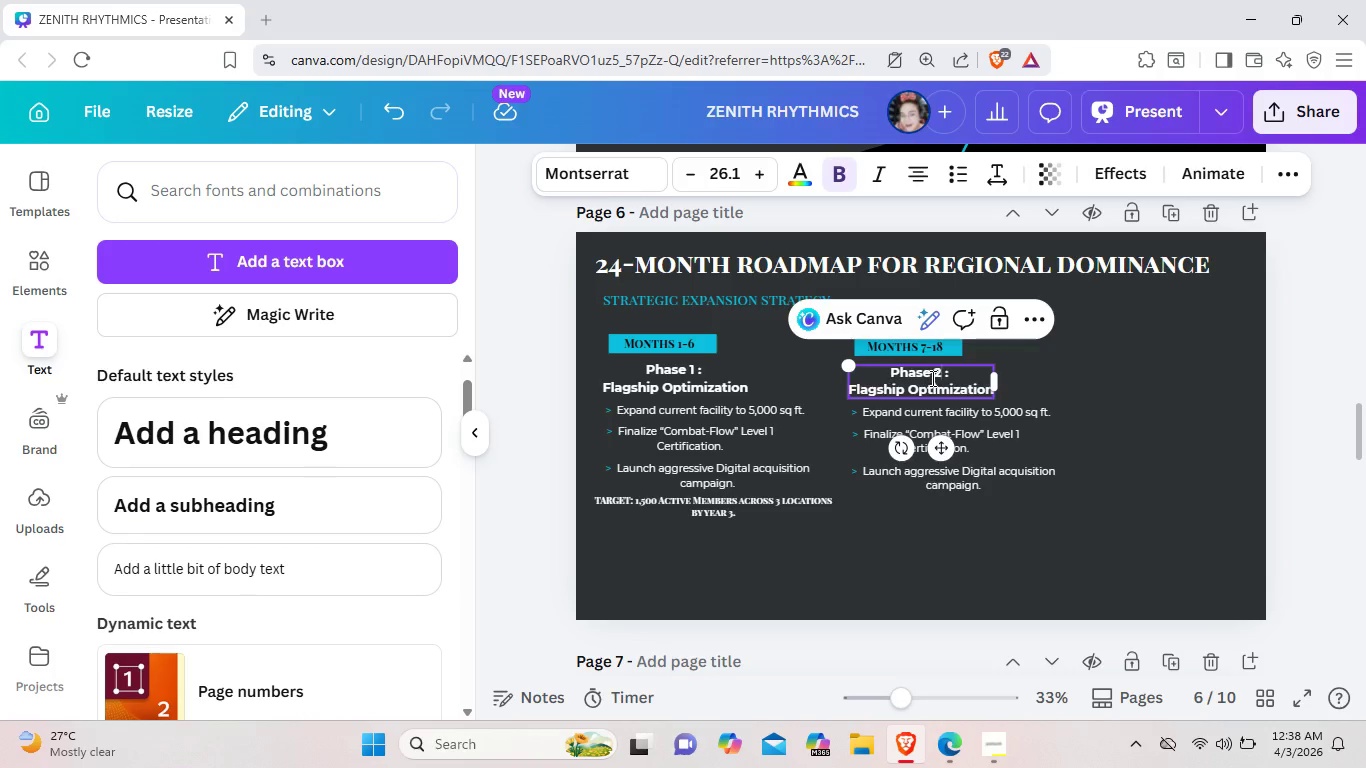 
key(2)
 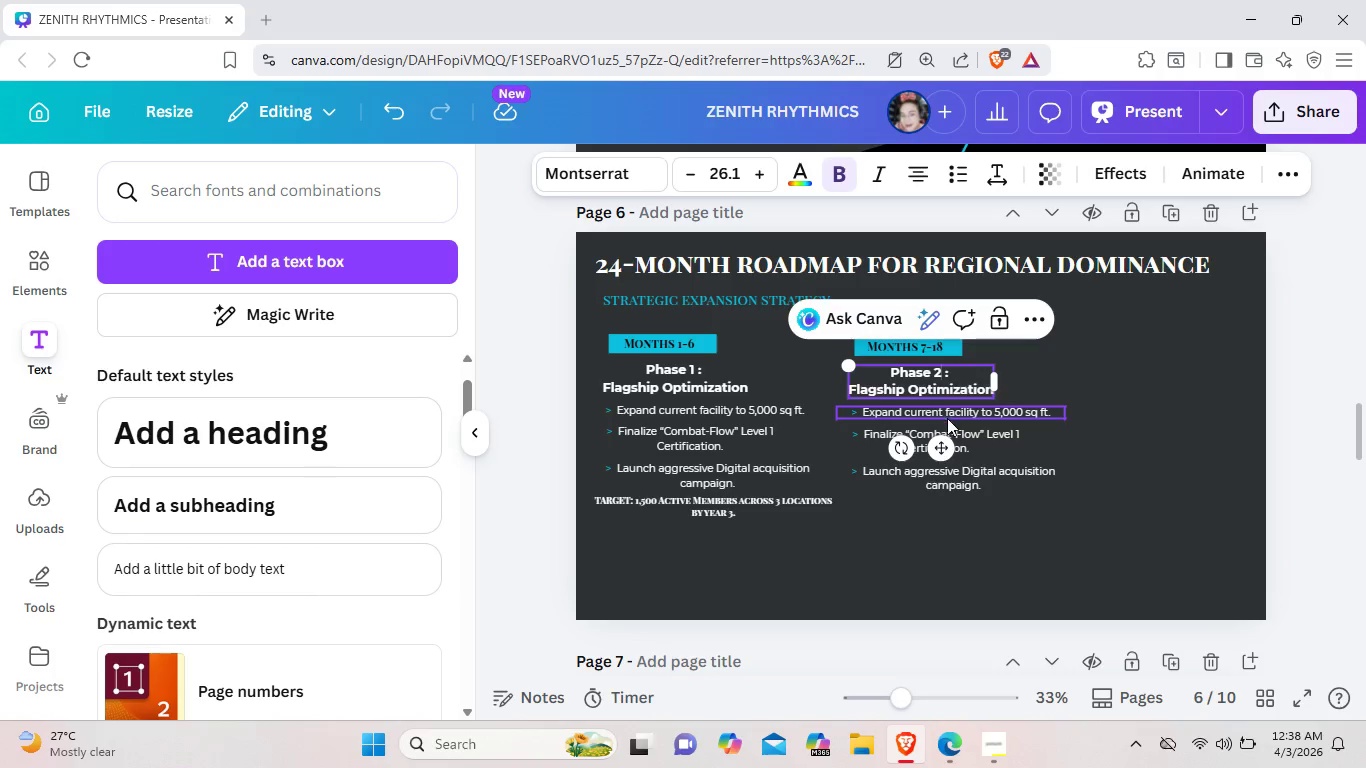 
left_click([982, 389])
 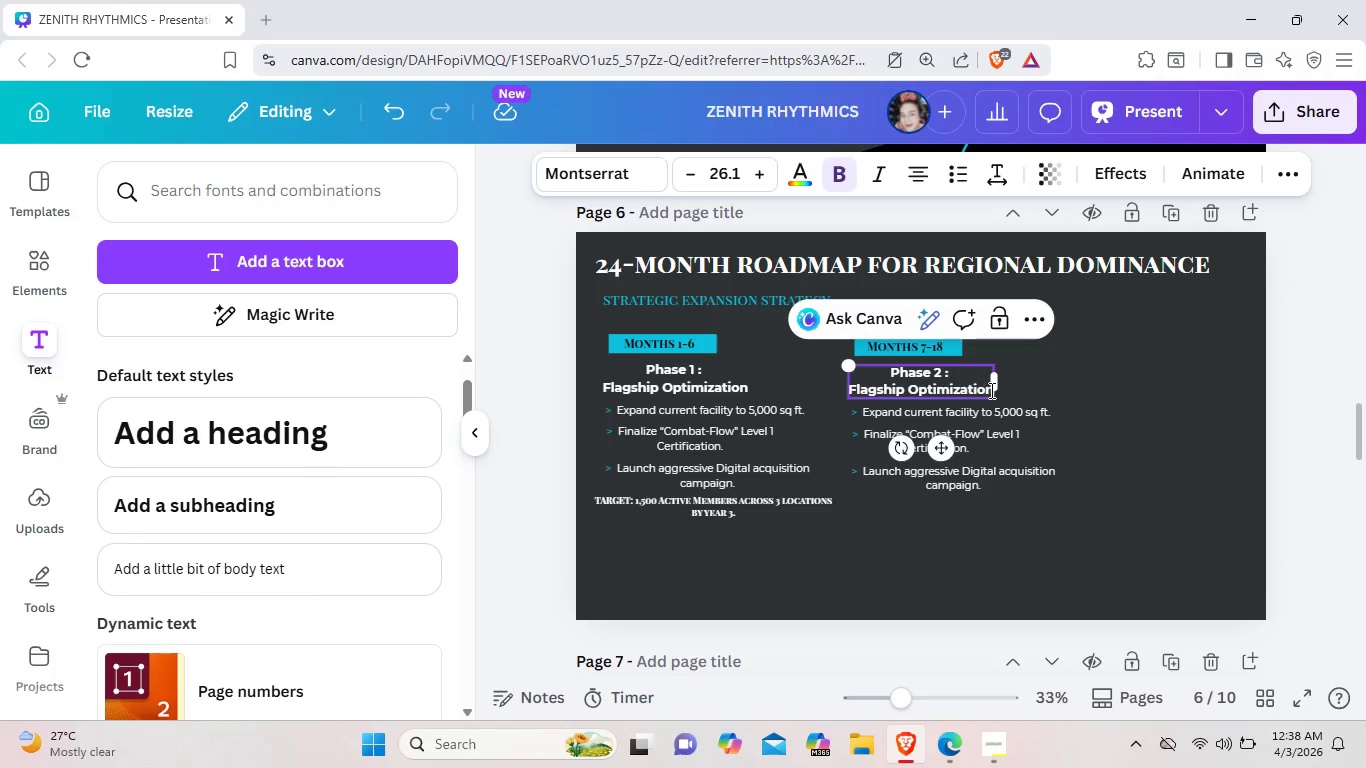 
left_click([990, 390])
 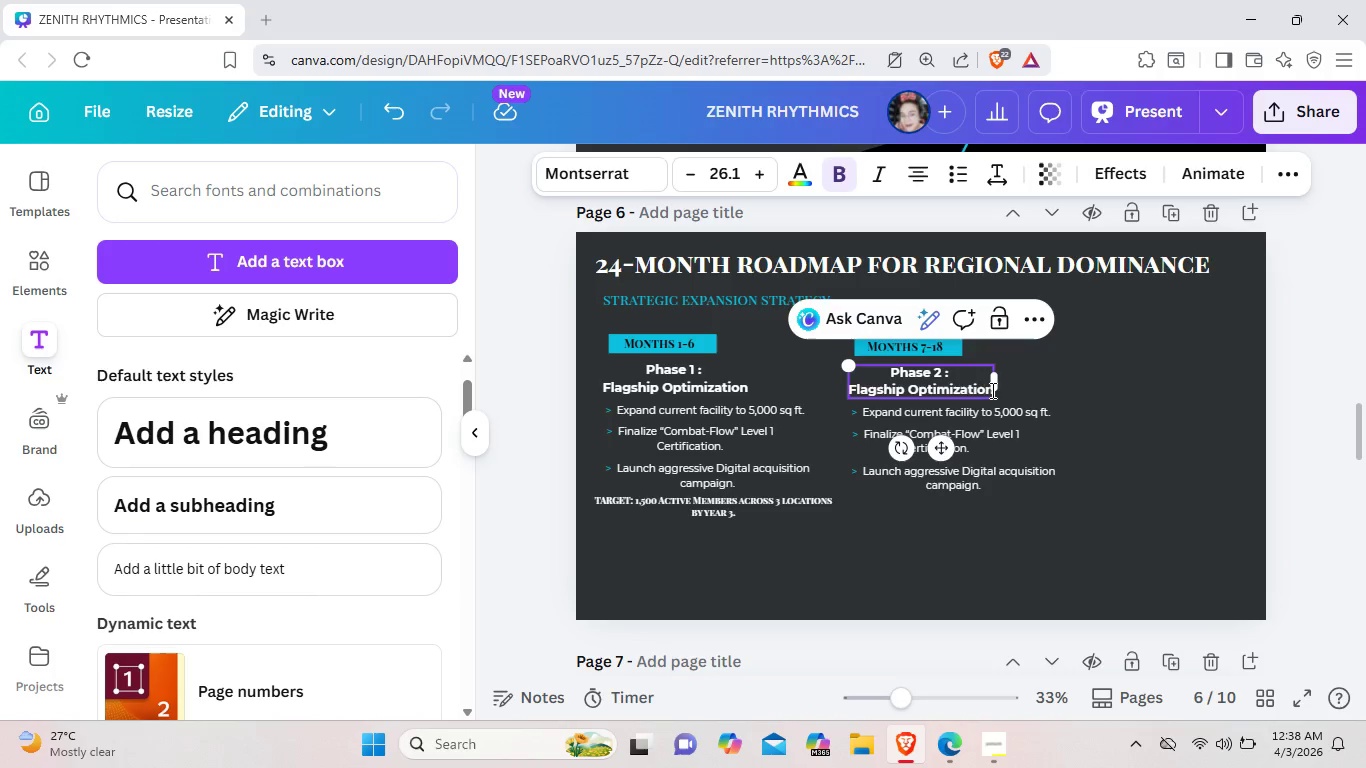 
left_click([991, 390])
 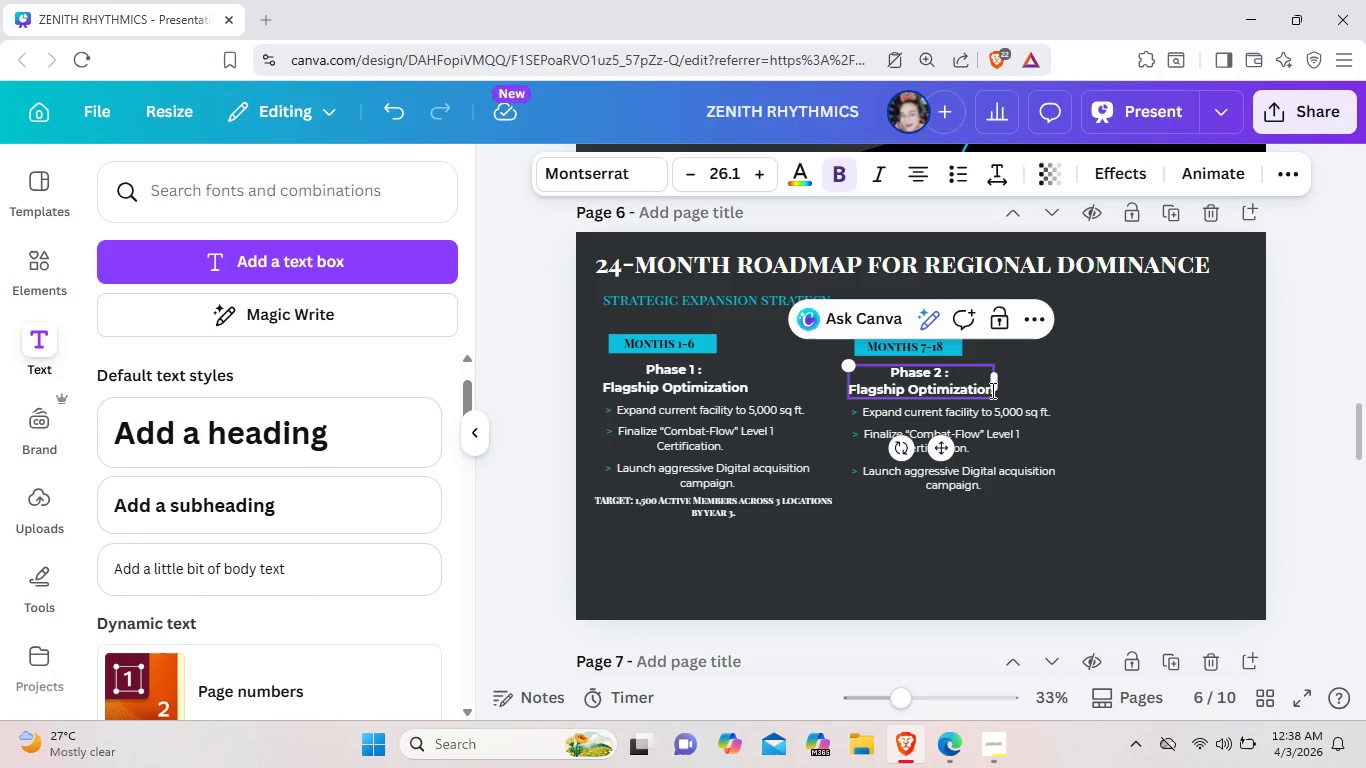 
left_click([991, 390])
 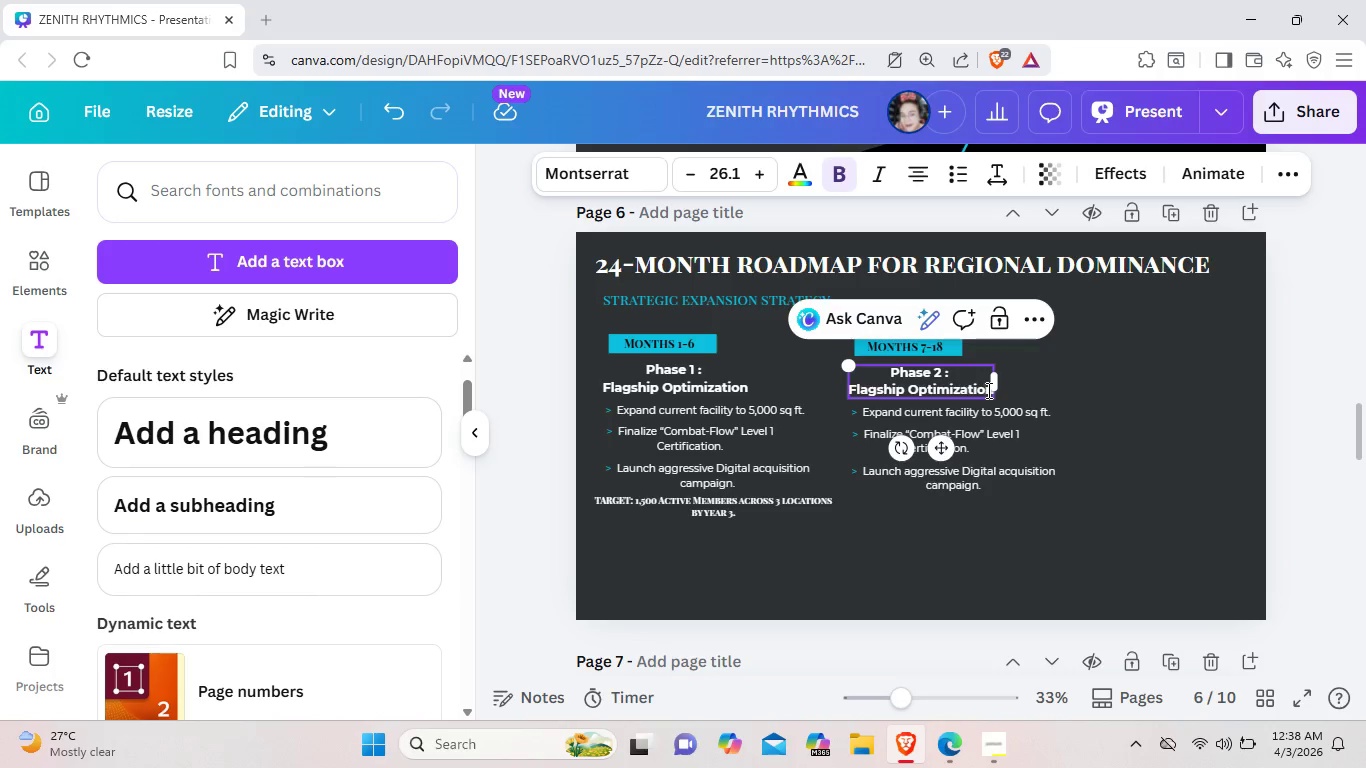 
left_click([987, 390])
 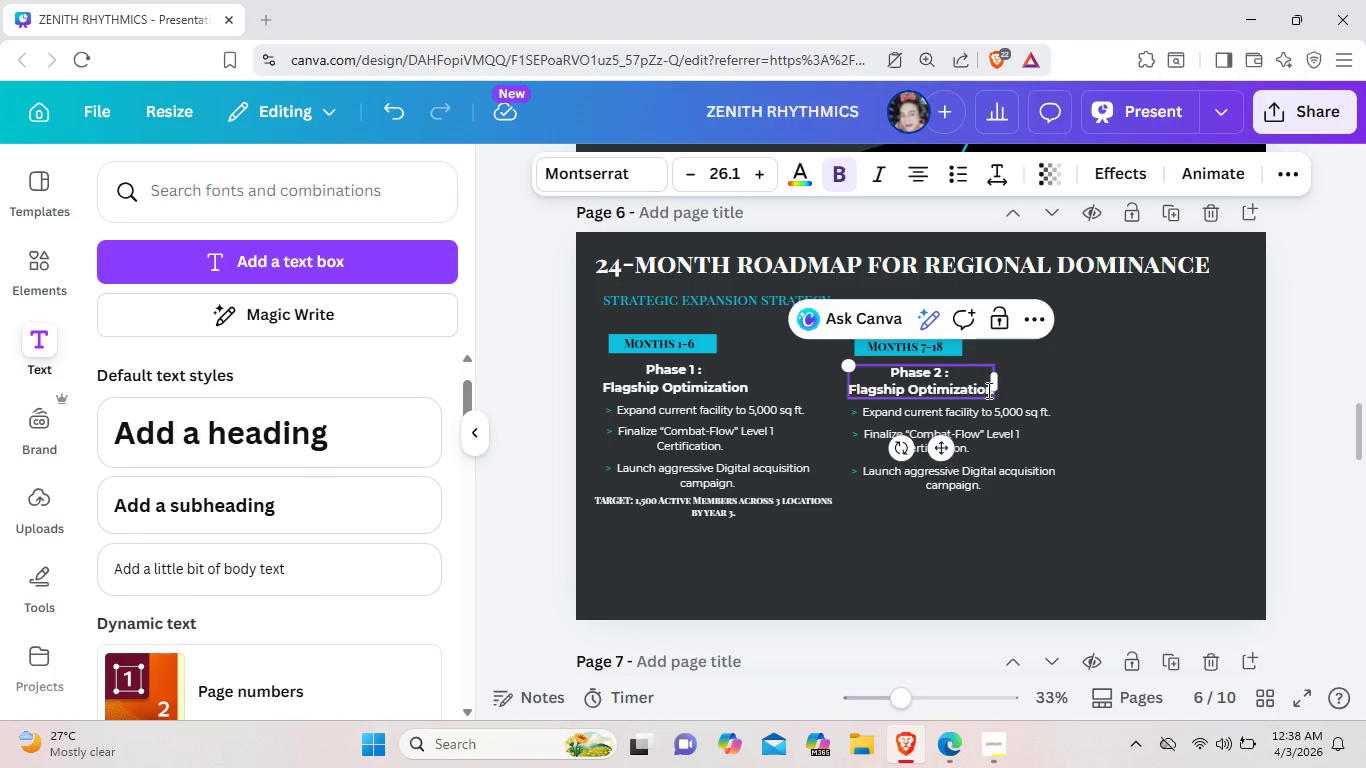 
left_click([987, 390])
 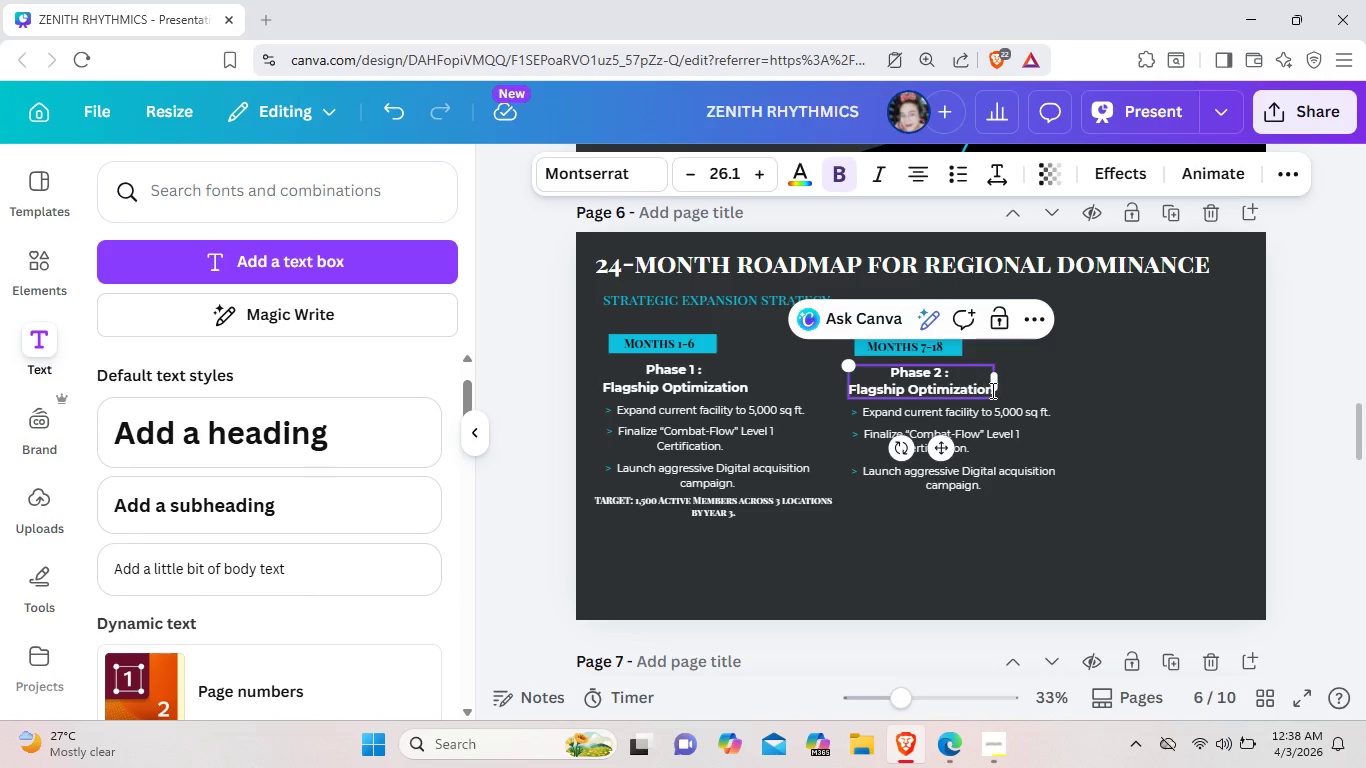 
double_click([991, 390])
 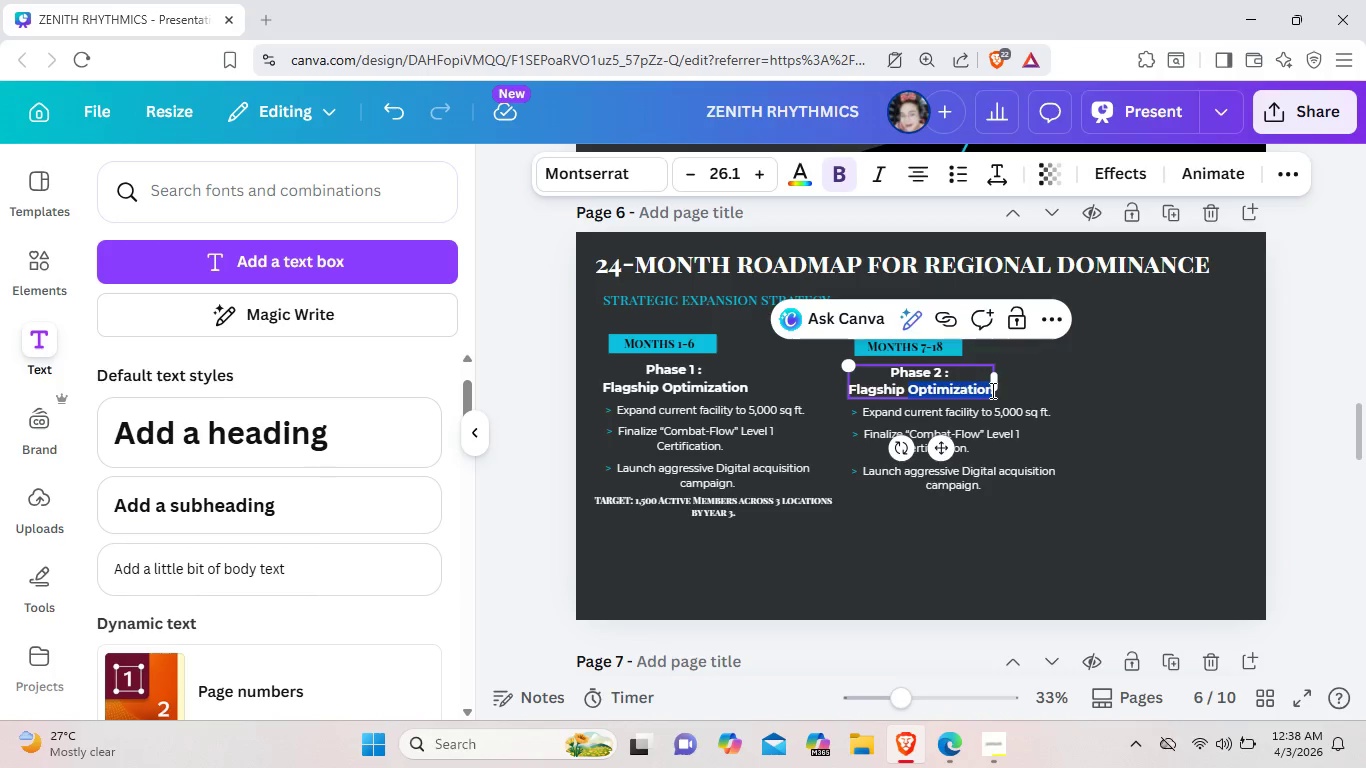 
left_click([991, 390])
 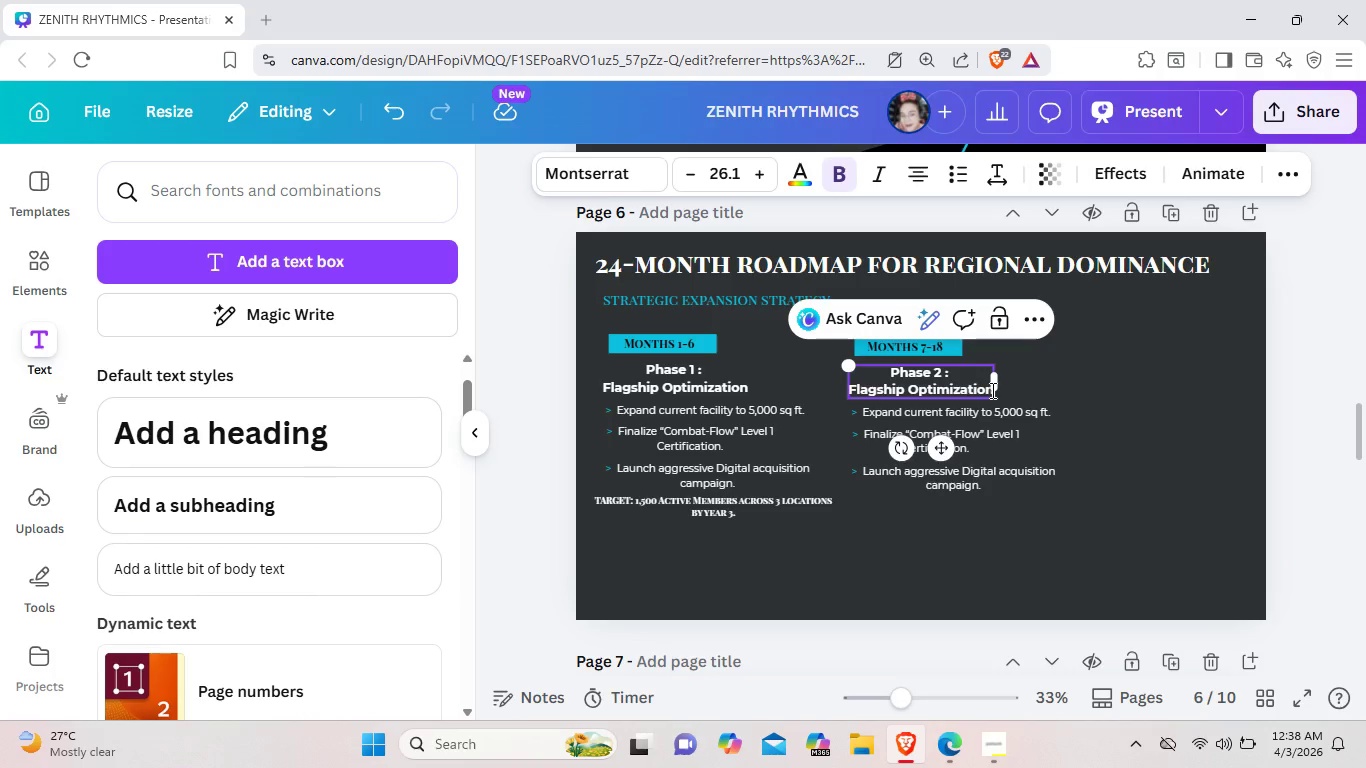 
left_click([991, 390])
 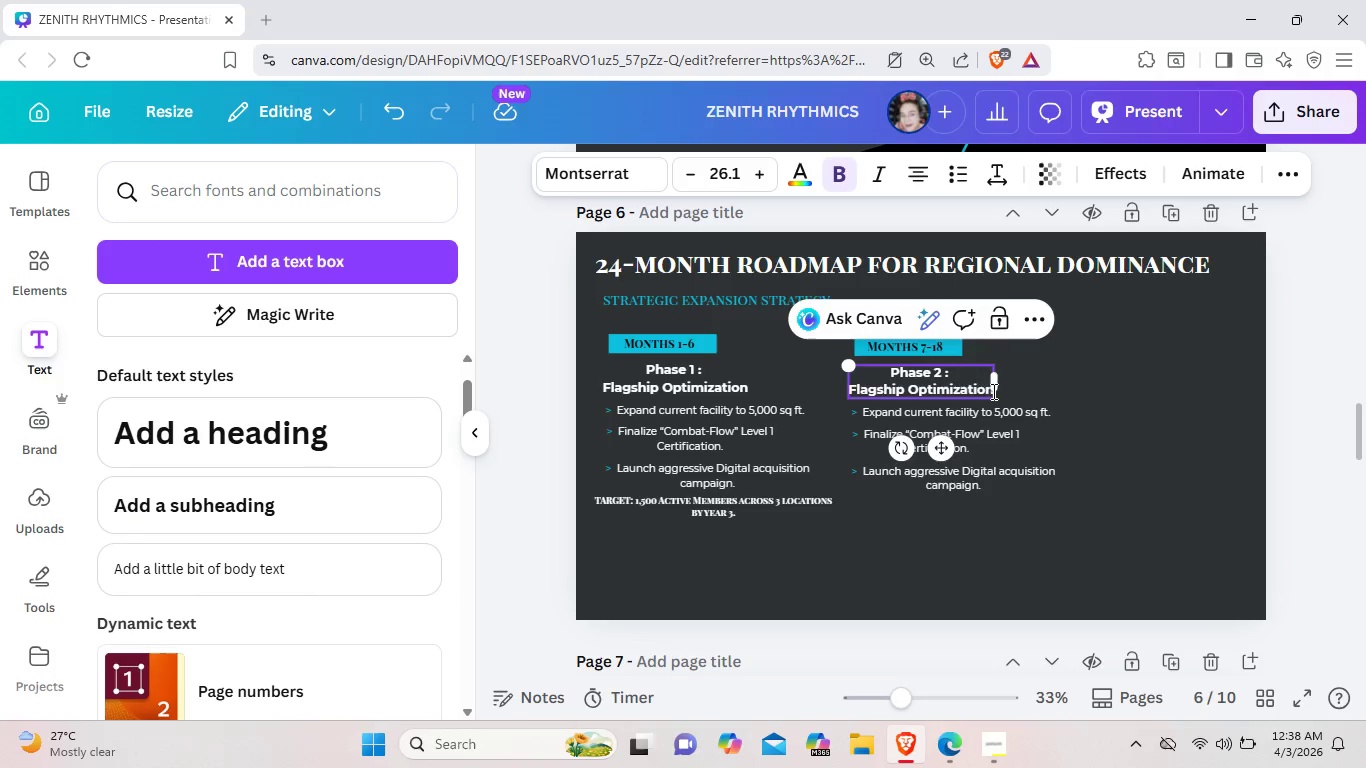 
key(Backspace)
 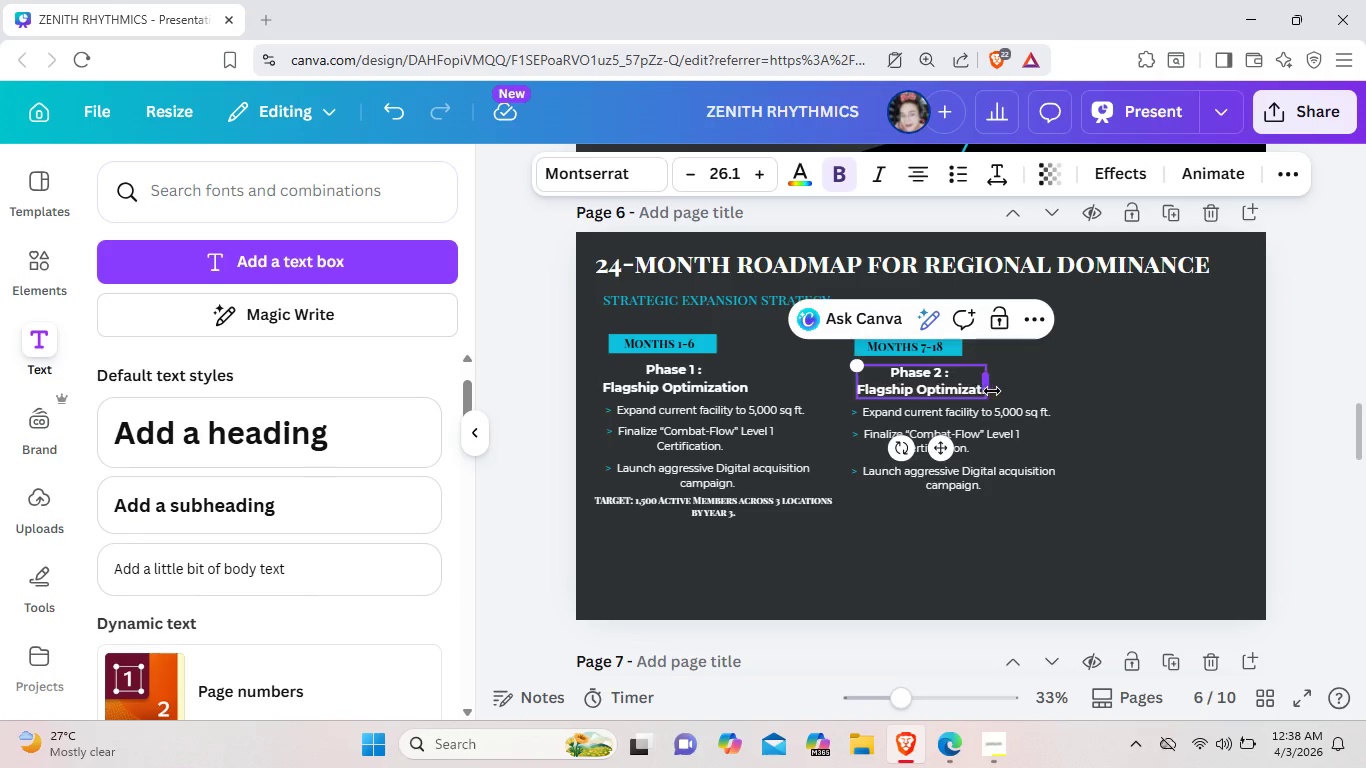 
key(Backspace)
 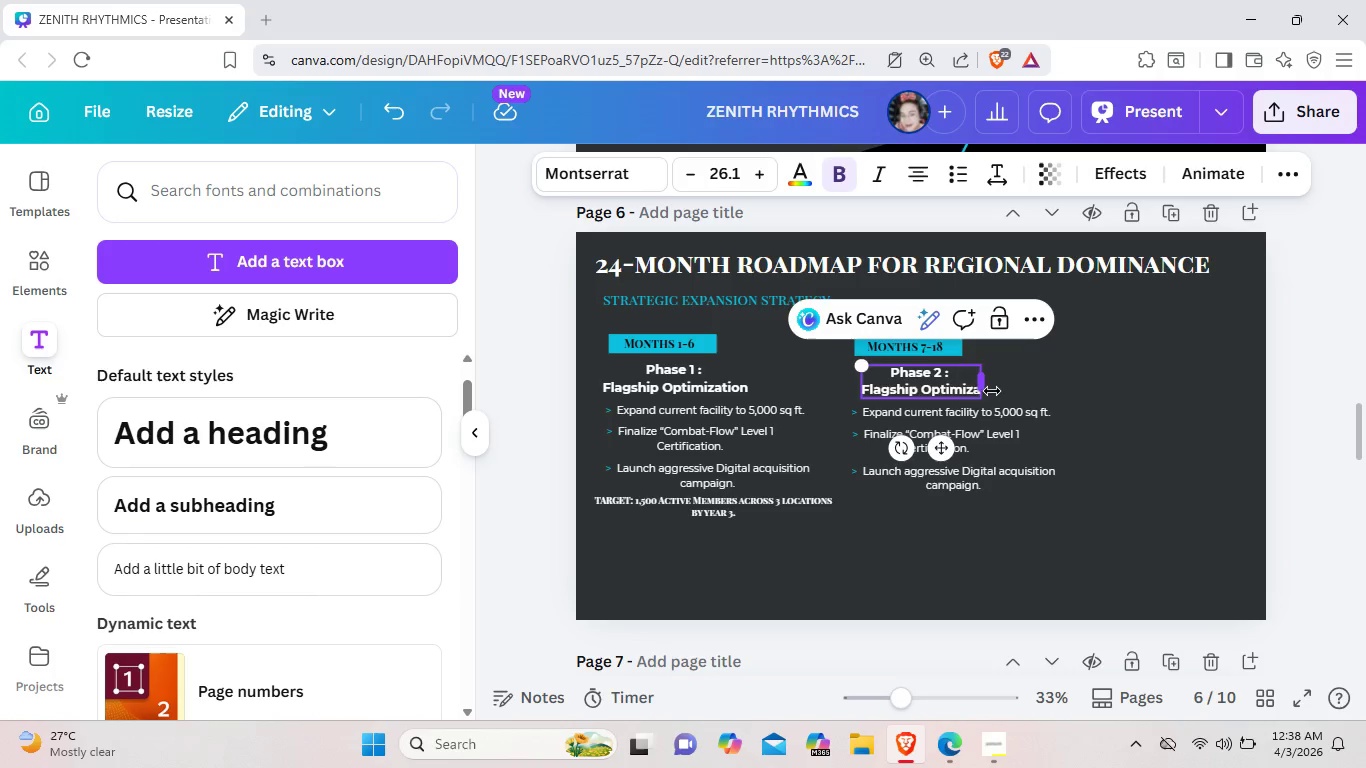 
key(Backspace)
 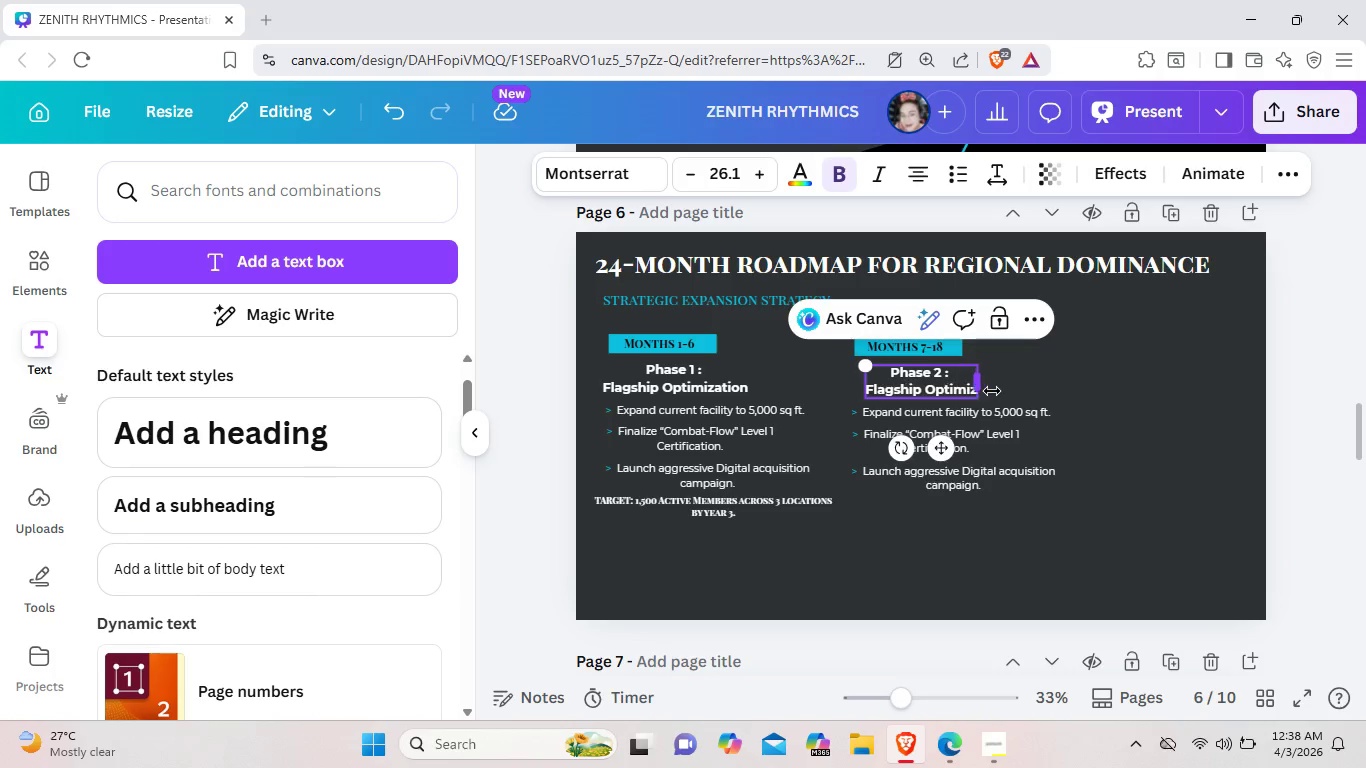 
key(Backspace)
 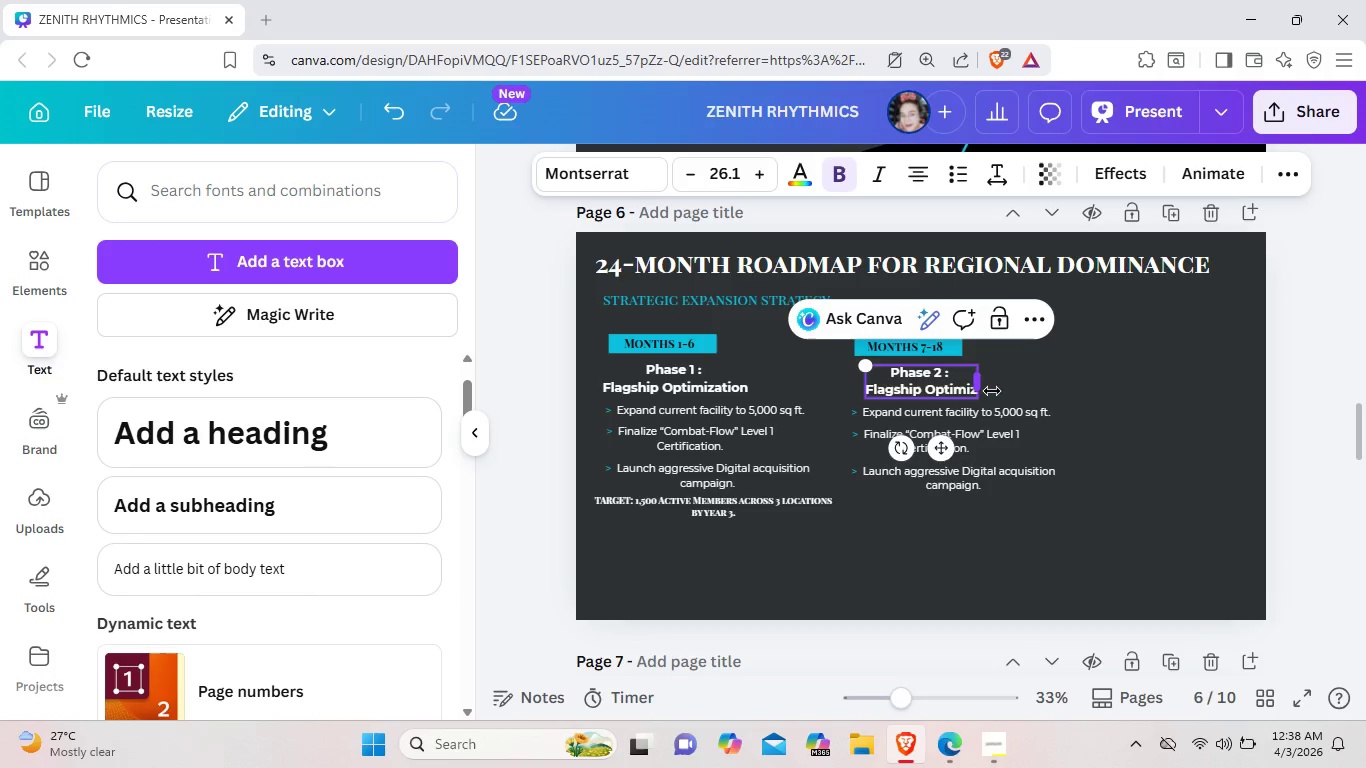 
key(Backspace)
 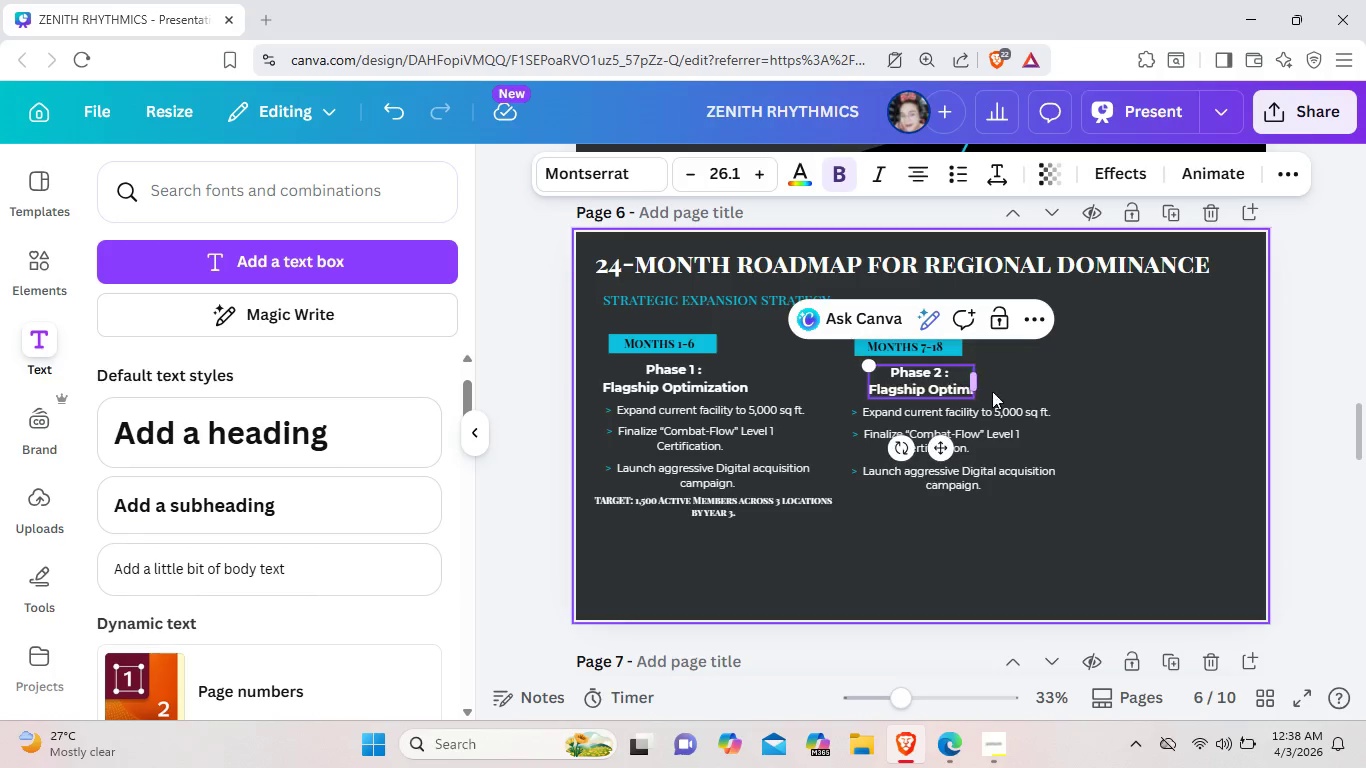 
key(Backspace)
 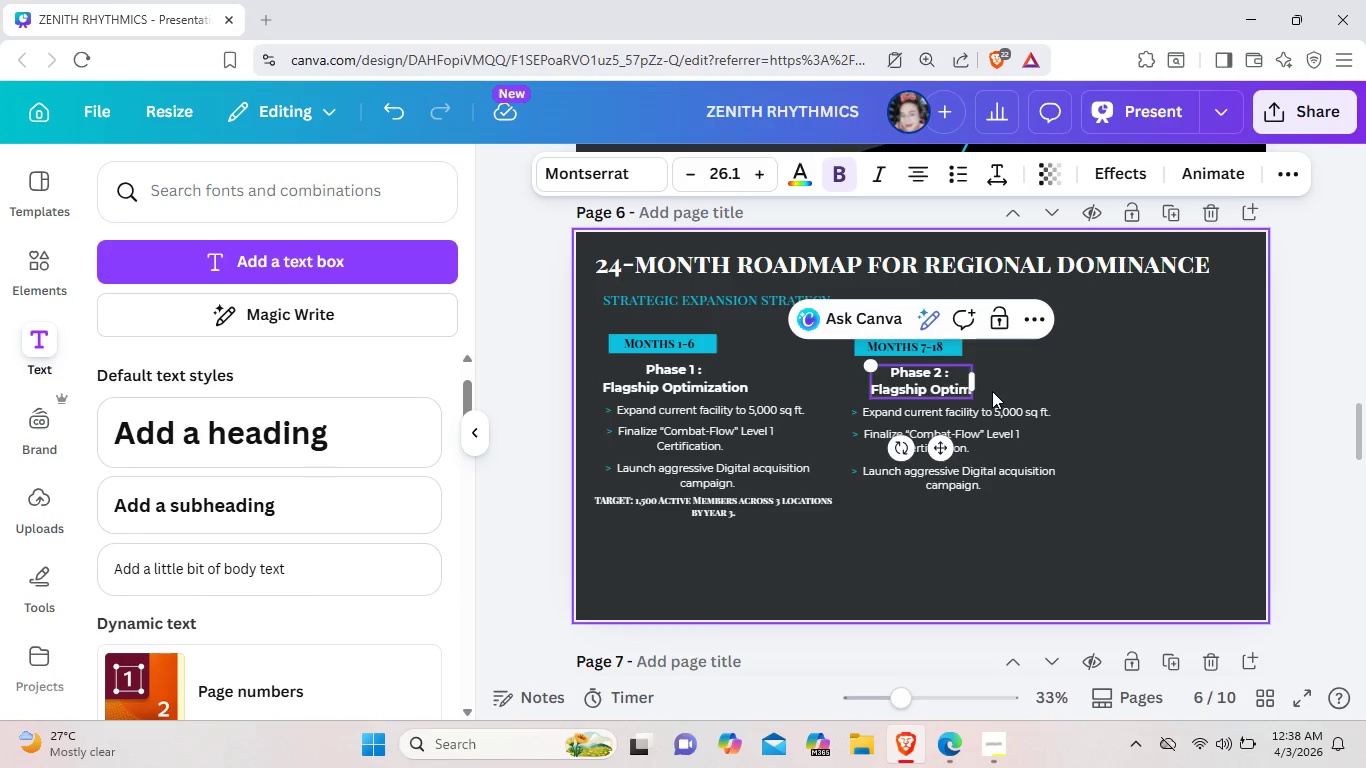 
key(Backspace)
 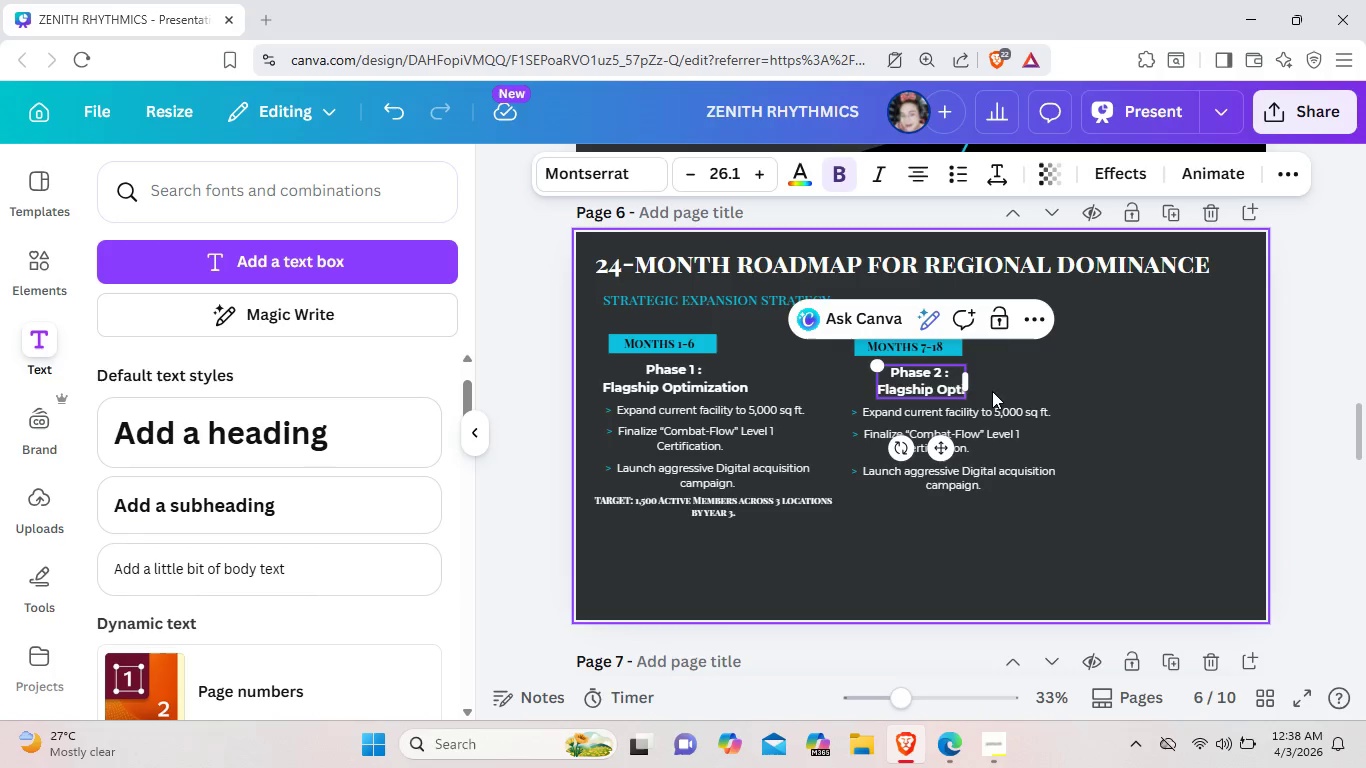 
key(Backspace)
 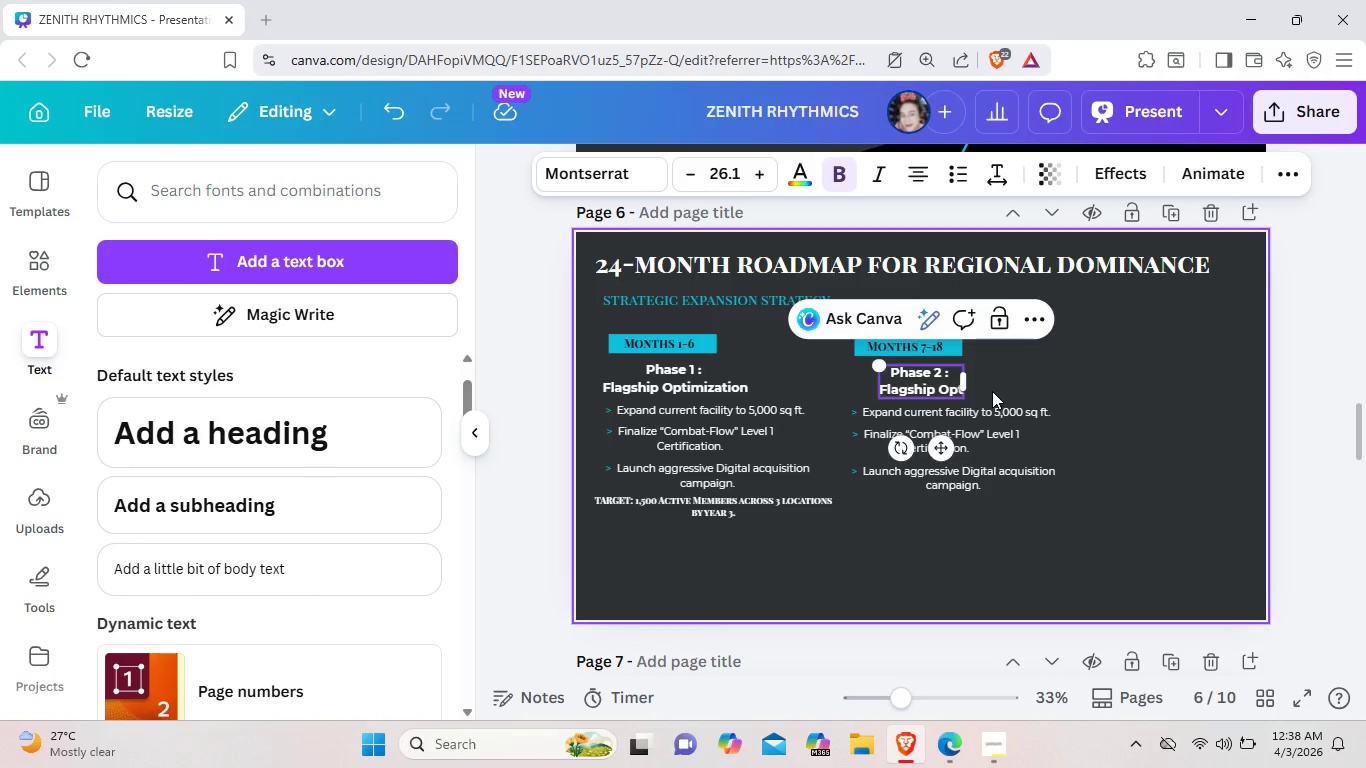 
key(Backspace)
 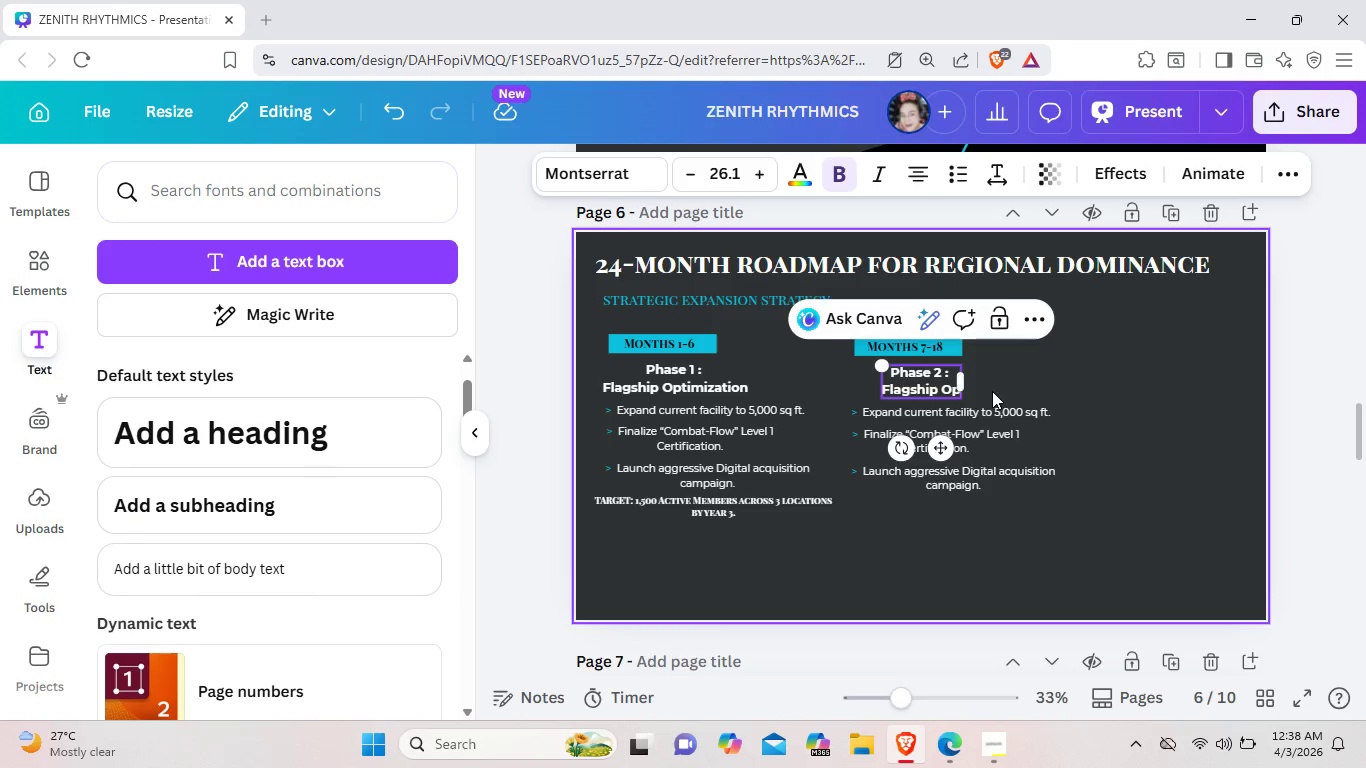 
key(Backspace)
 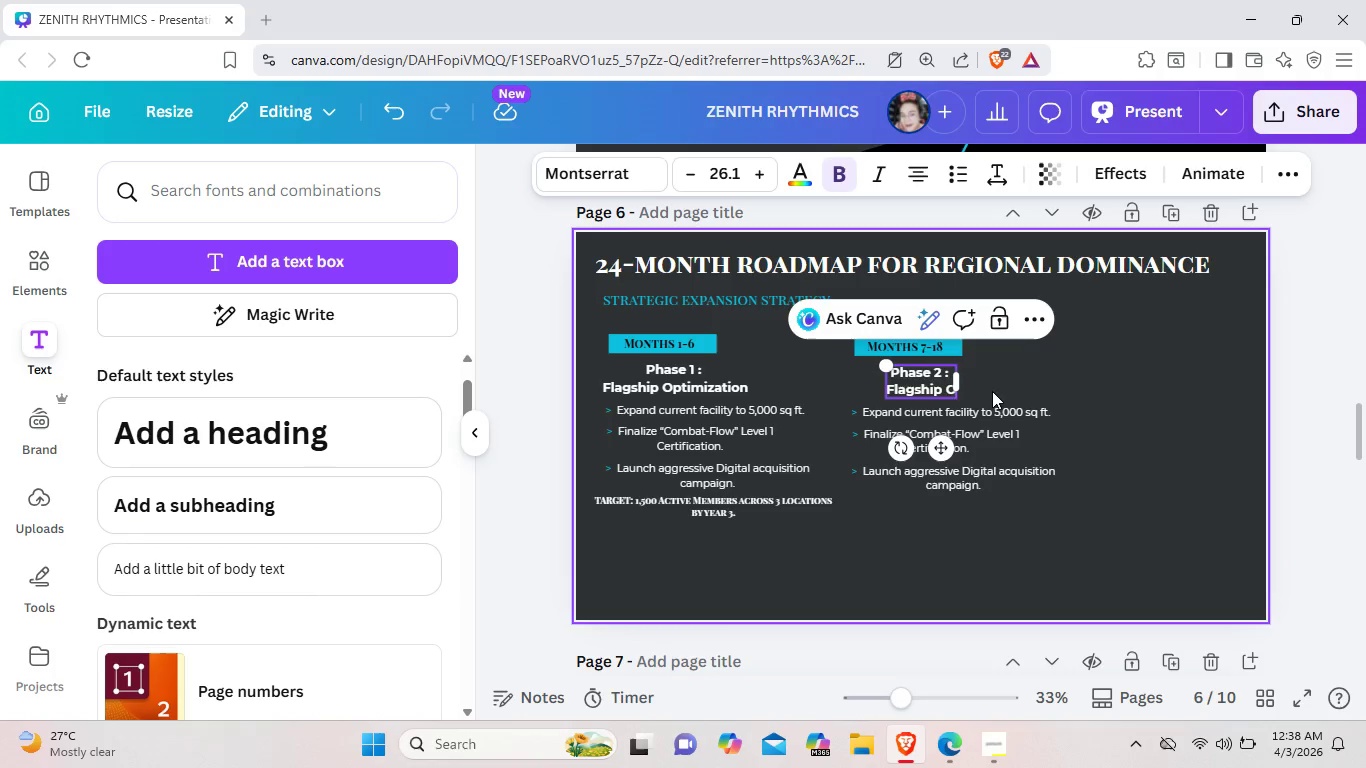 
key(Backspace)
 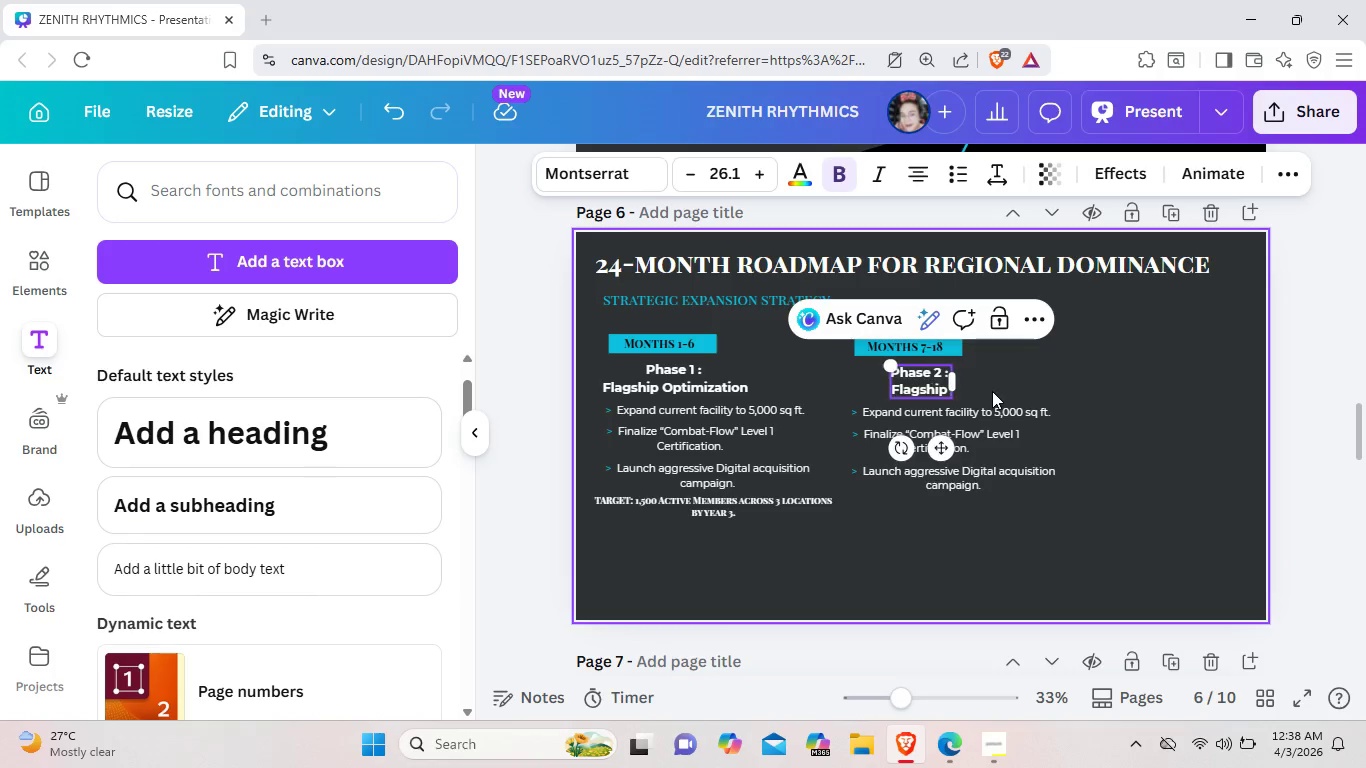 
key(Backspace)
 